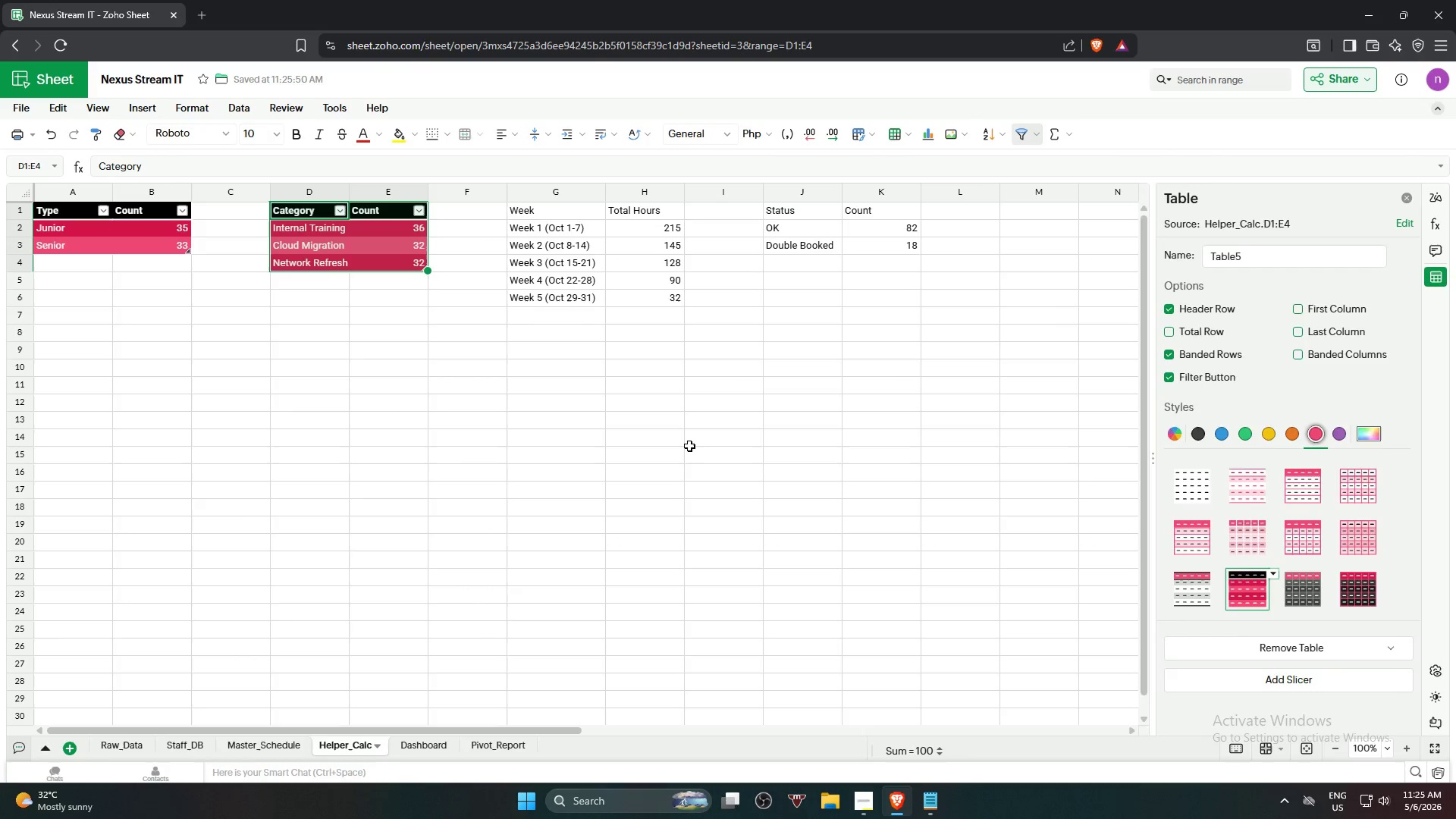 
left_click([543, 212])
 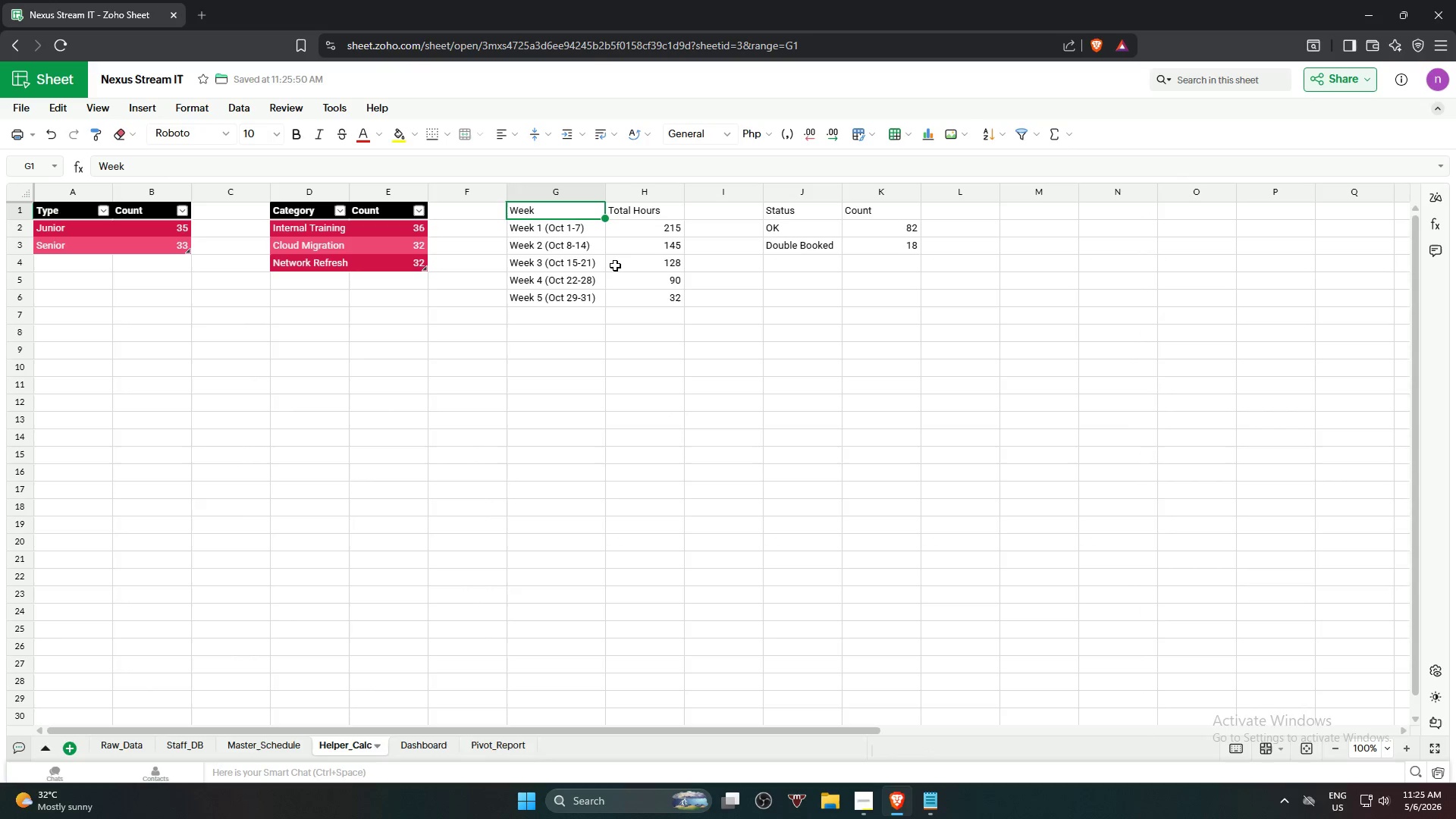 
hold_key(key=ShiftLeft, duration=1.08)
 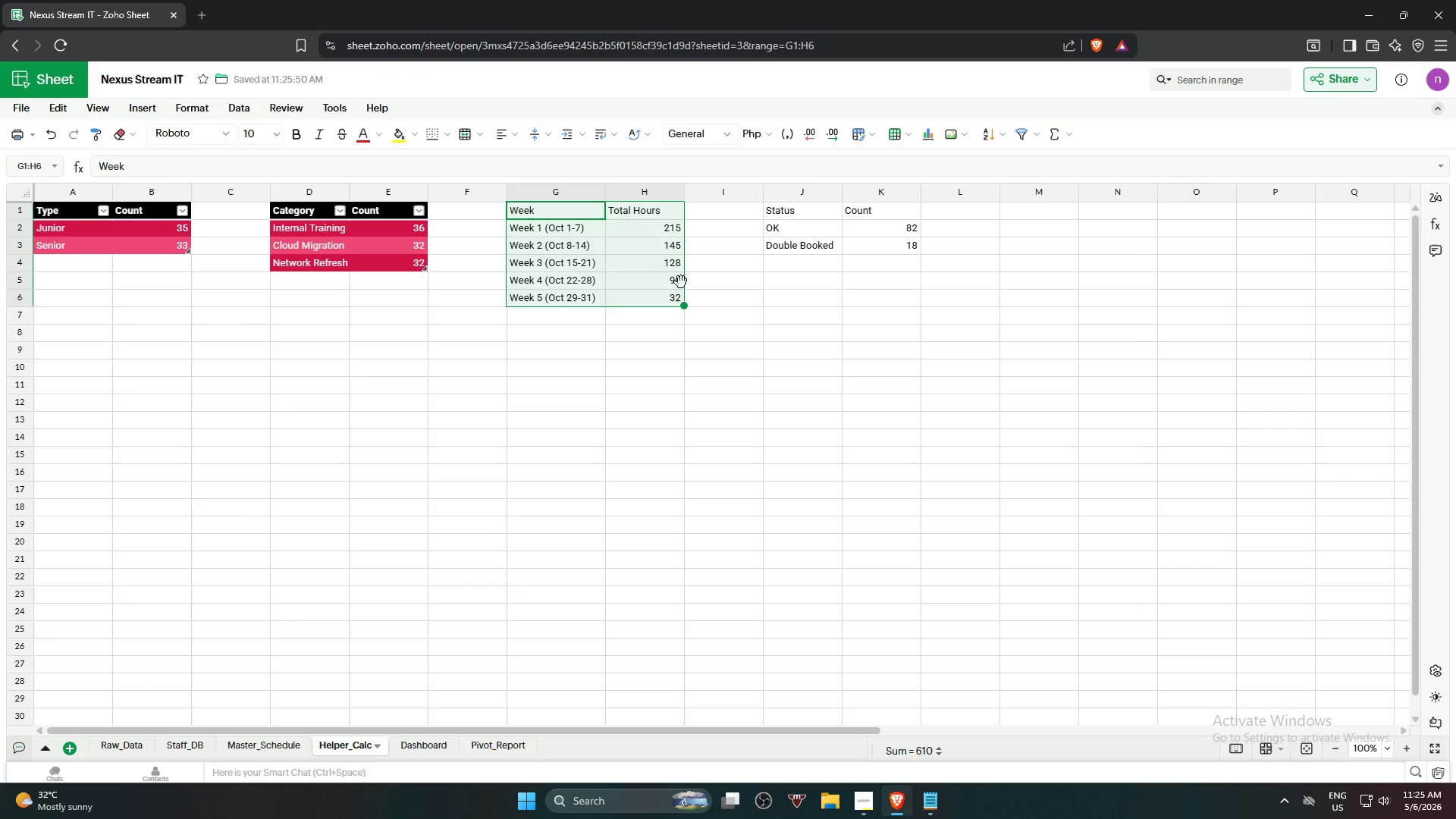 
key(Alt+Control+T)
 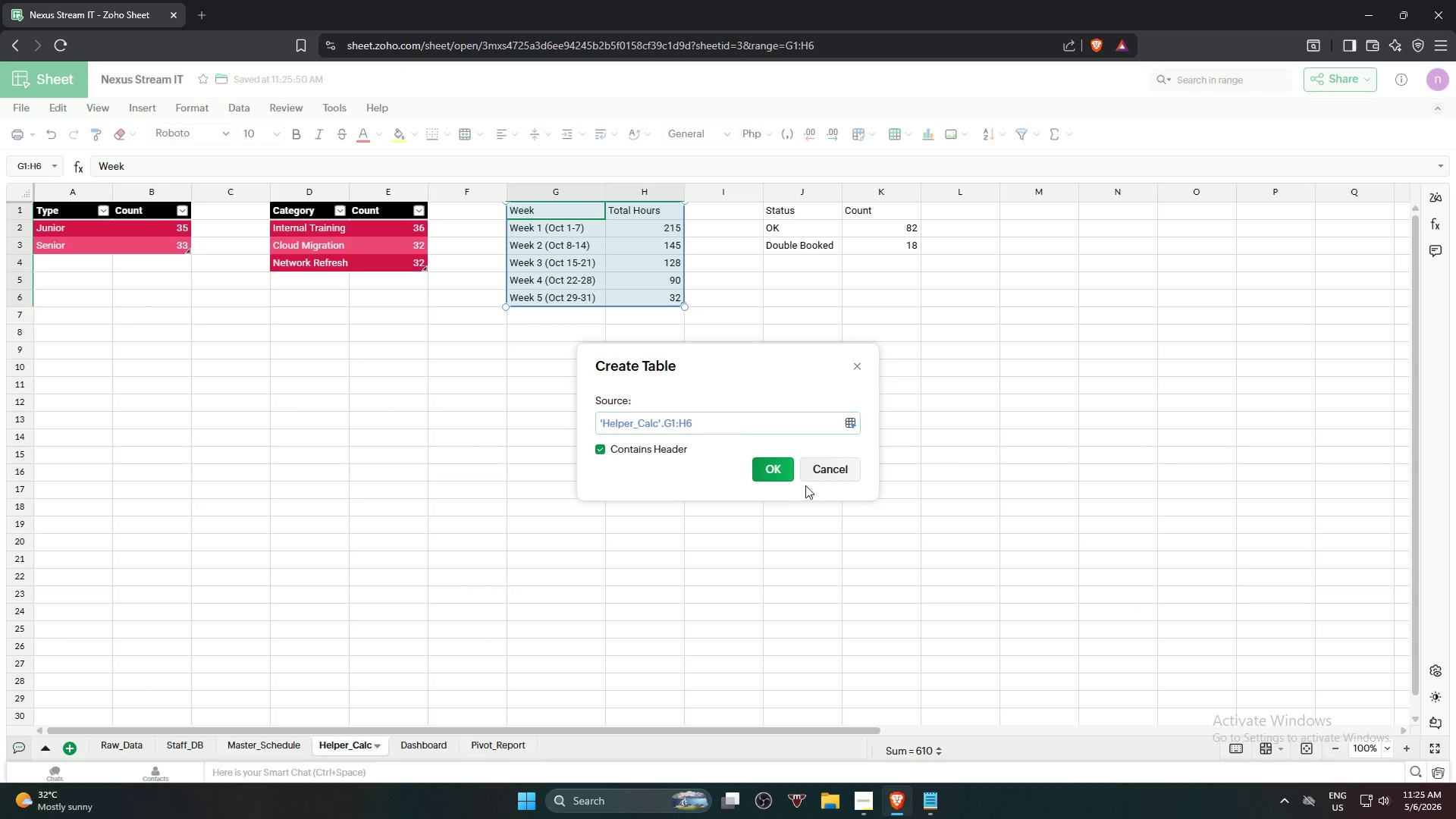 
left_click([770, 463])
 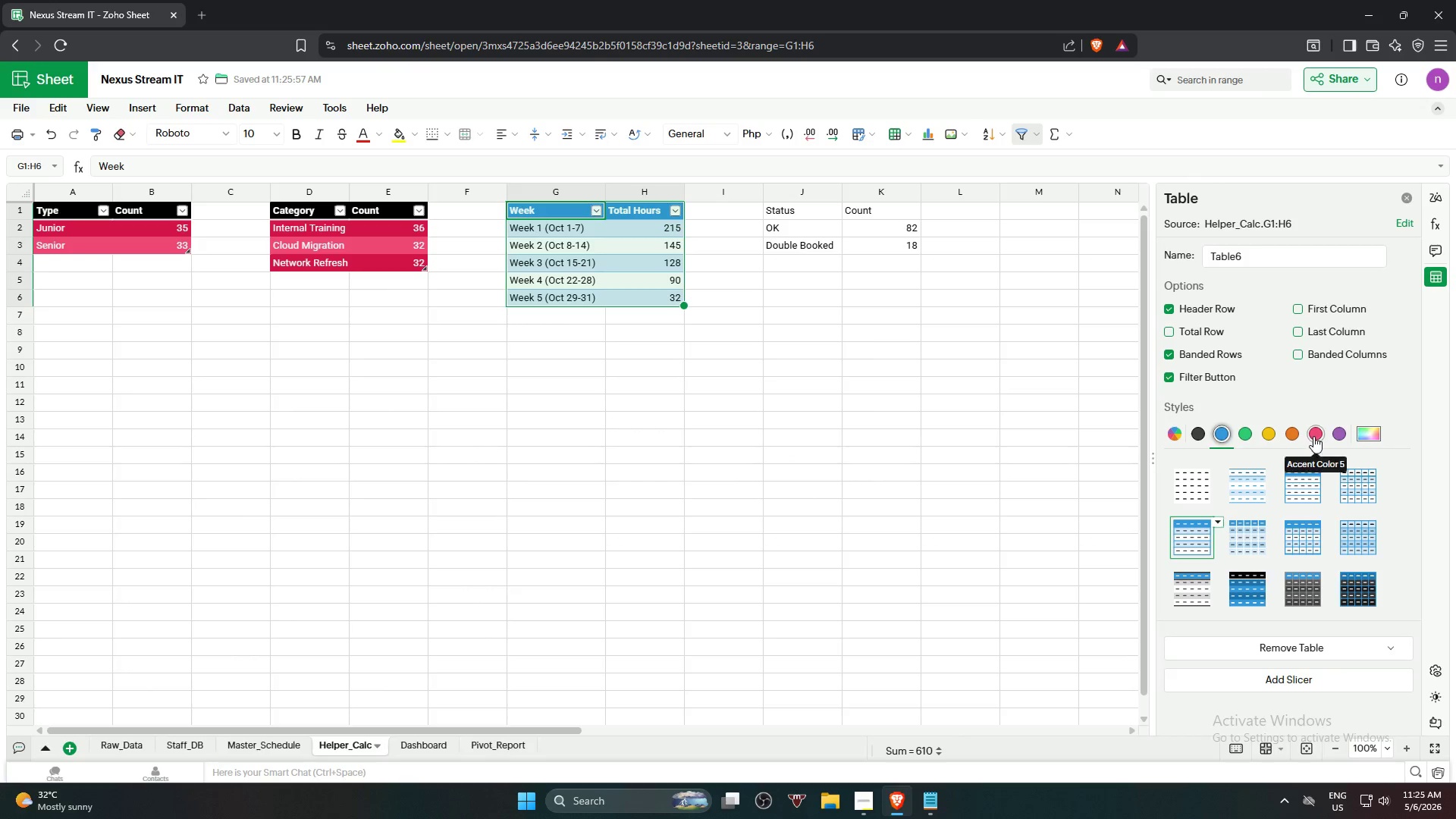 
left_click([1247, 582])
 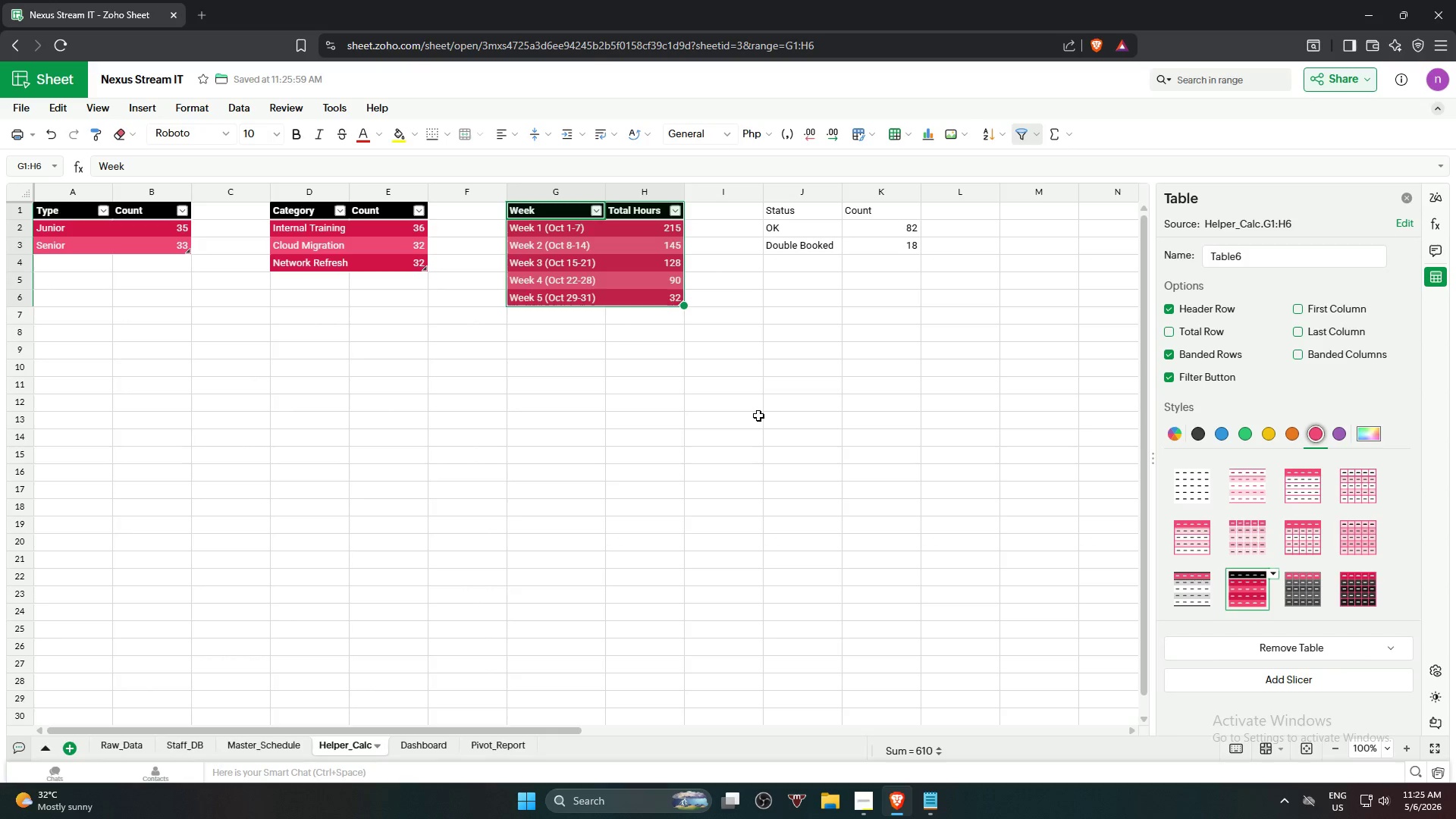 
left_click([758, 416])
 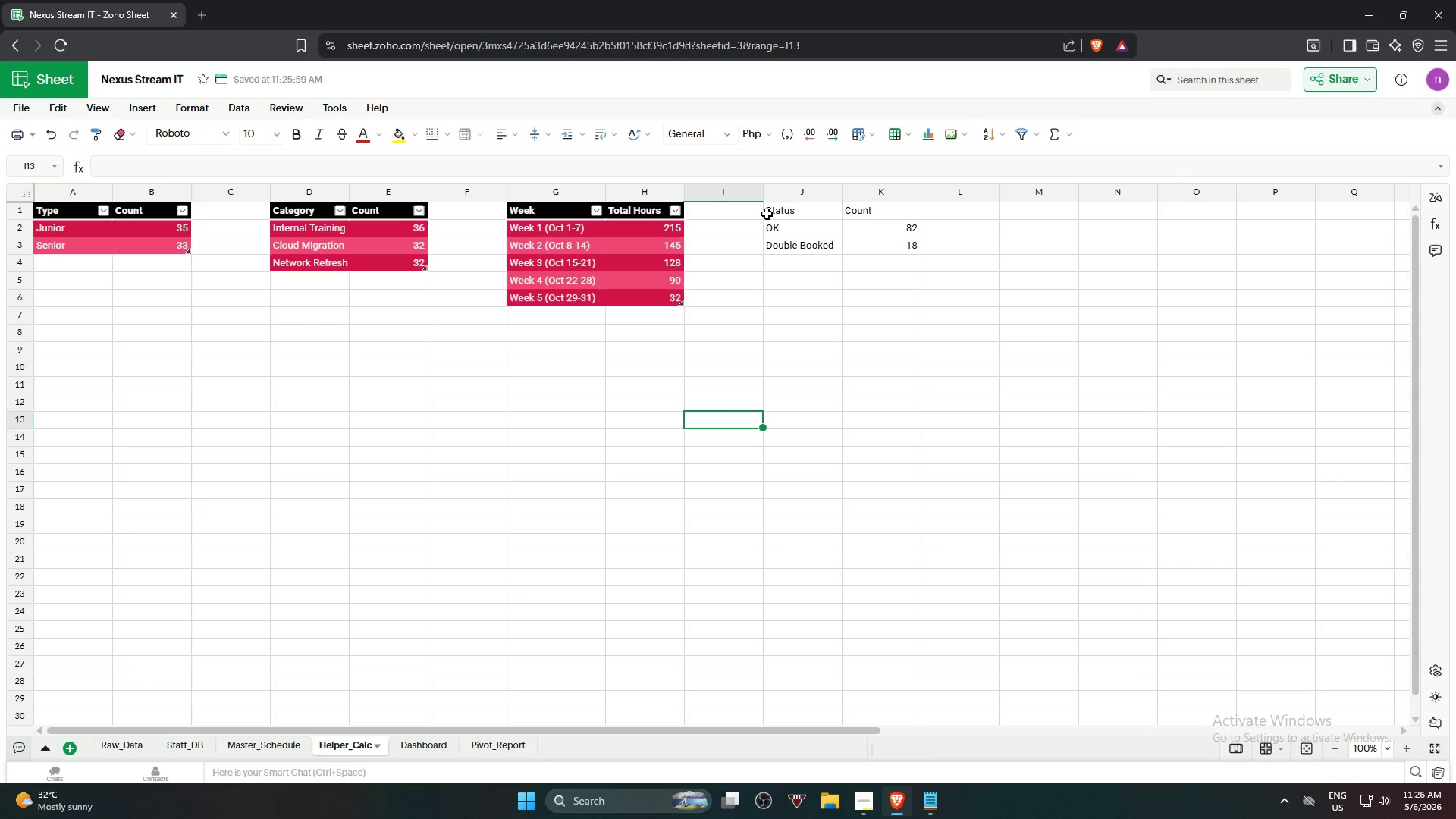 
left_click([781, 209])
 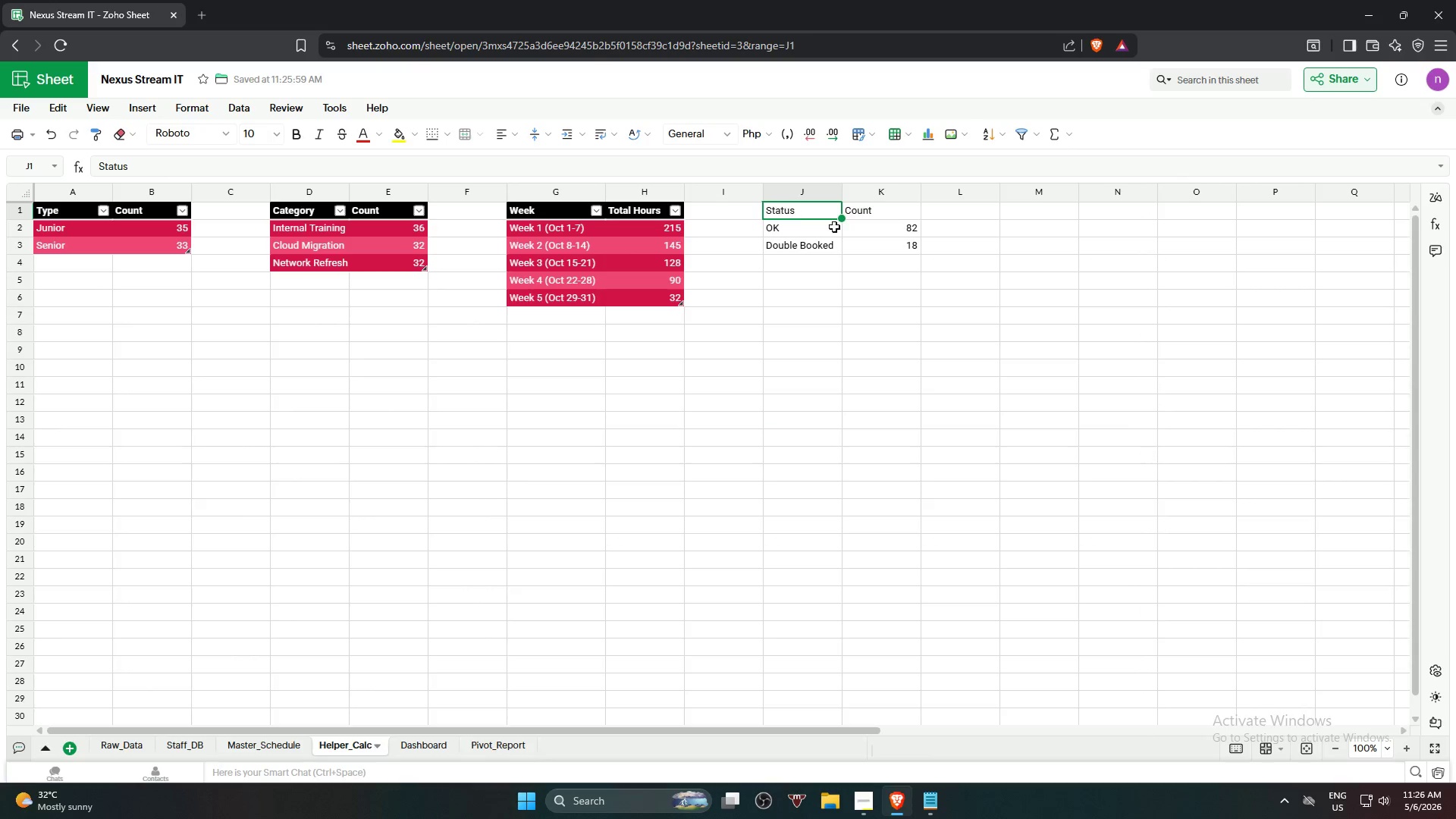 
hold_key(key=ShiftLeft, duration=0.78)
 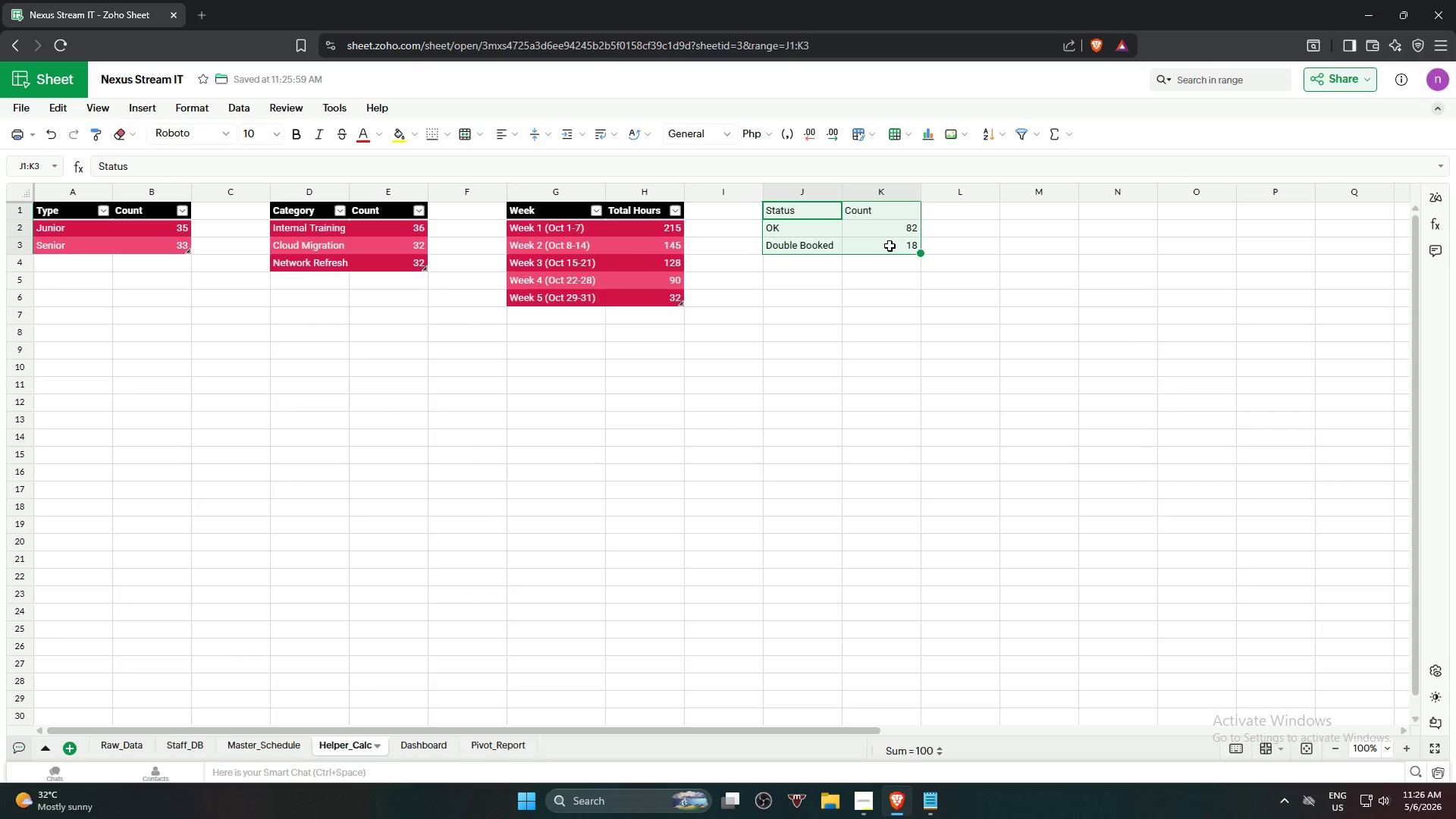 
key(Alt+Control+T)
 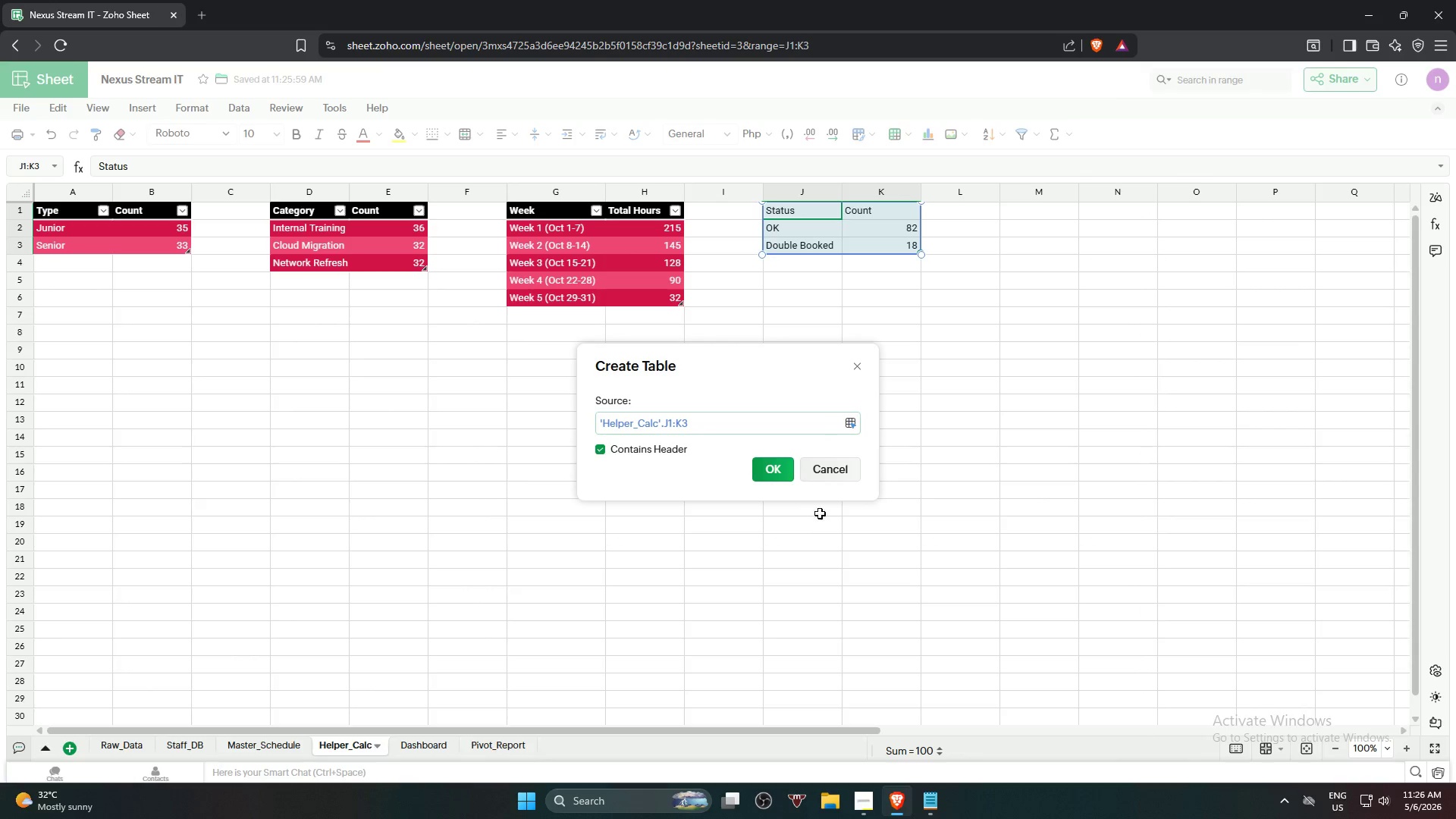 
left_click([775, 479])
 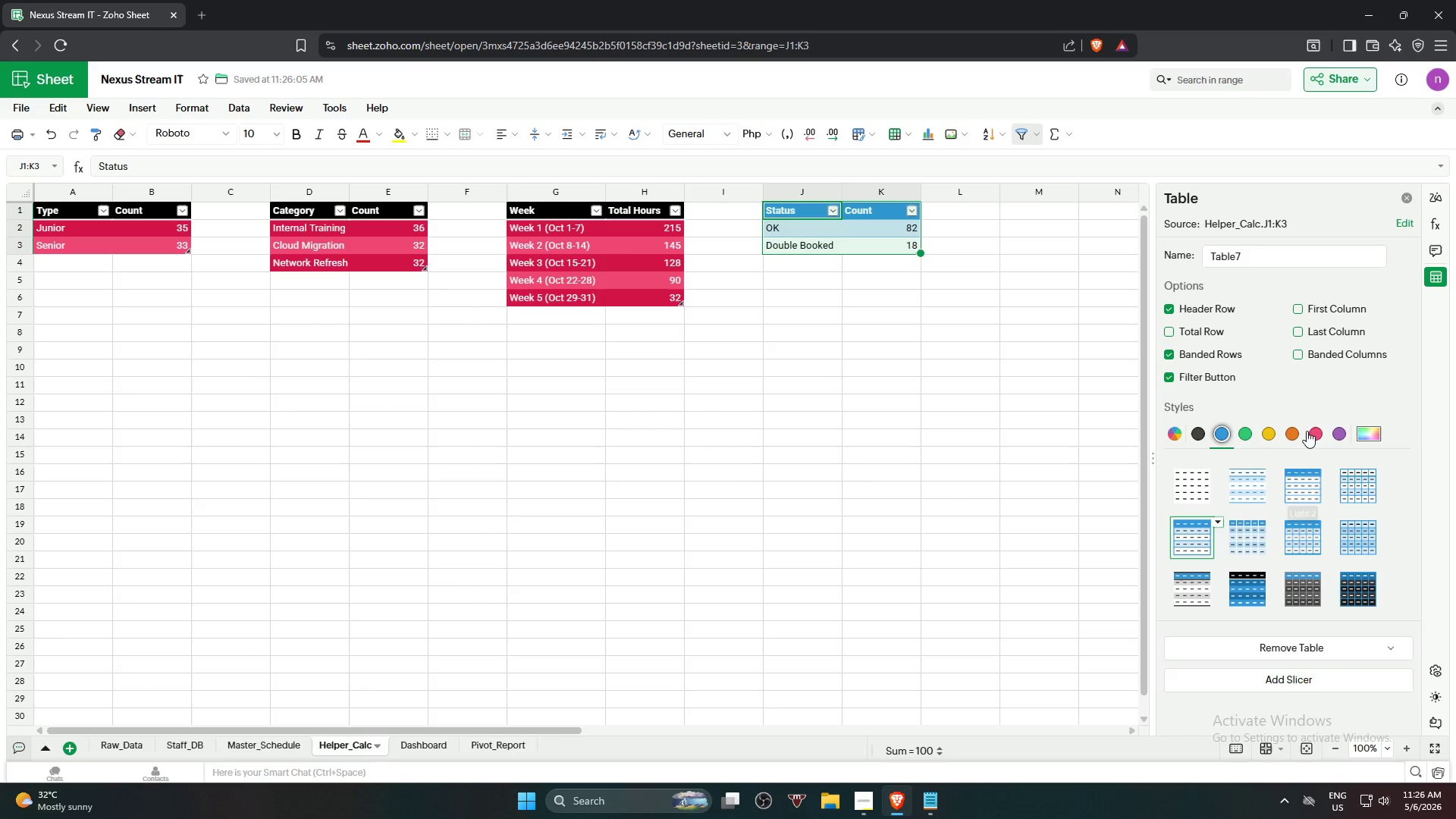 
left_click([1314, 429])
 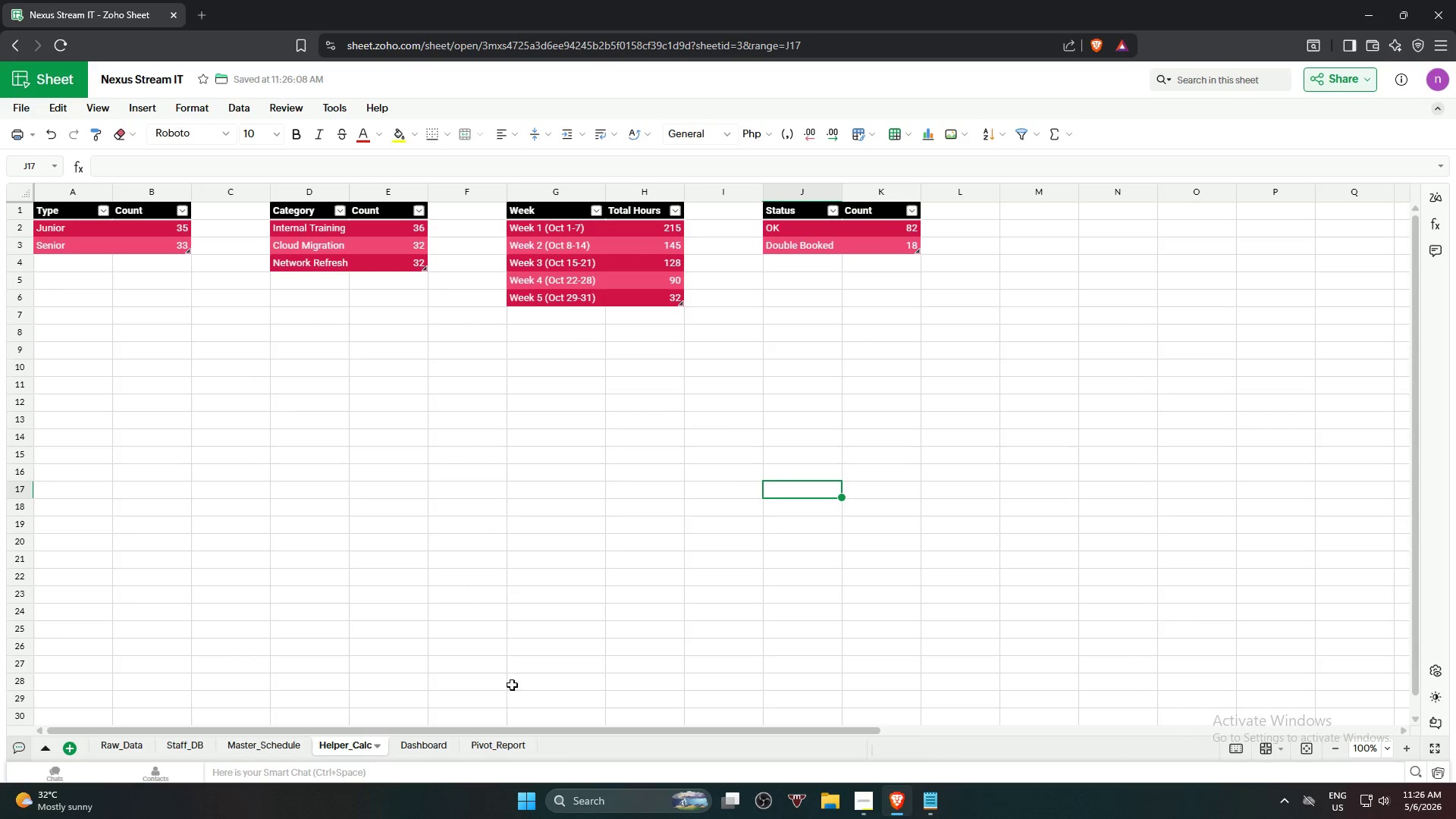 
left_click([431, 748])
 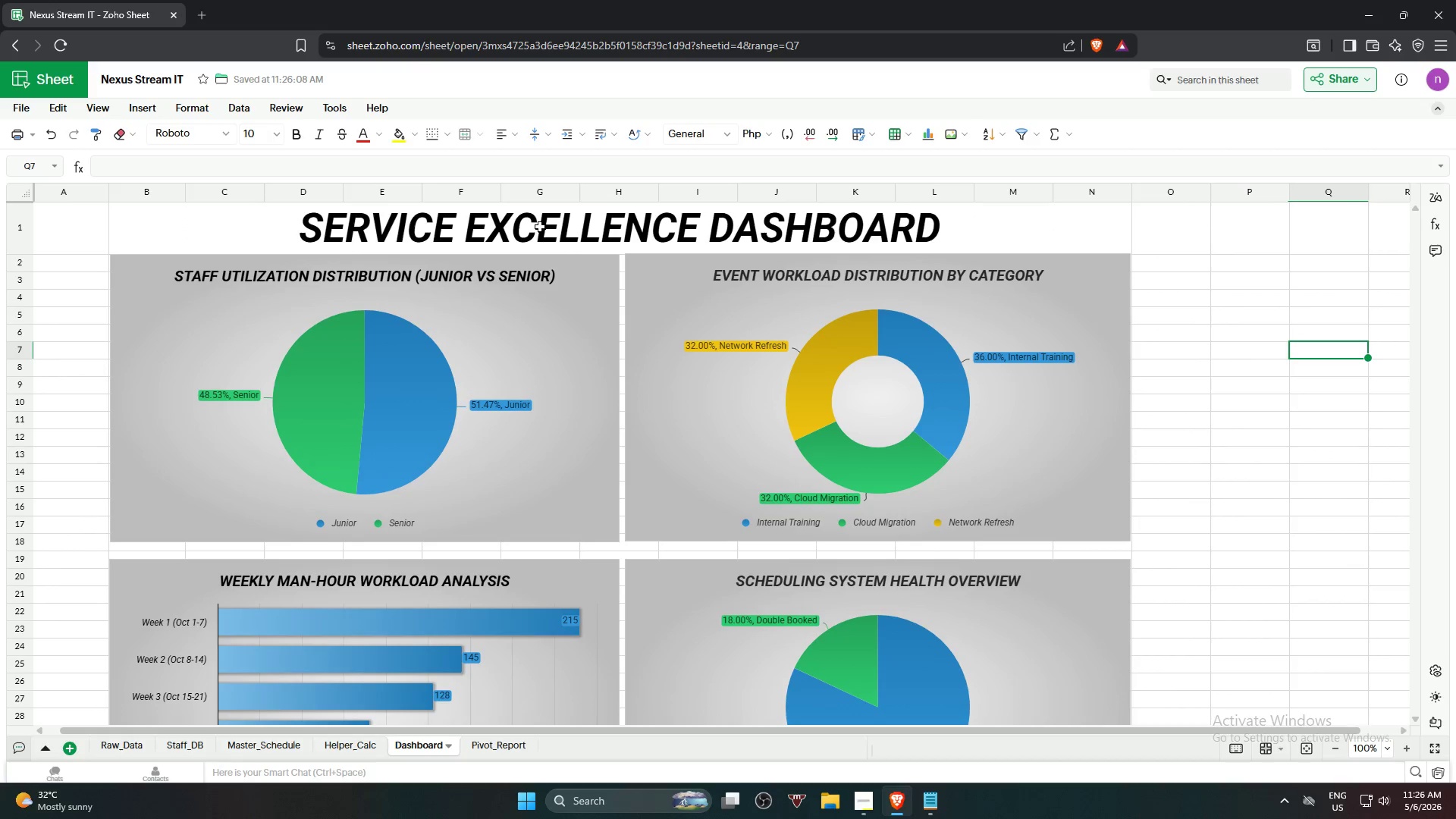 
left_click([538, 221])
 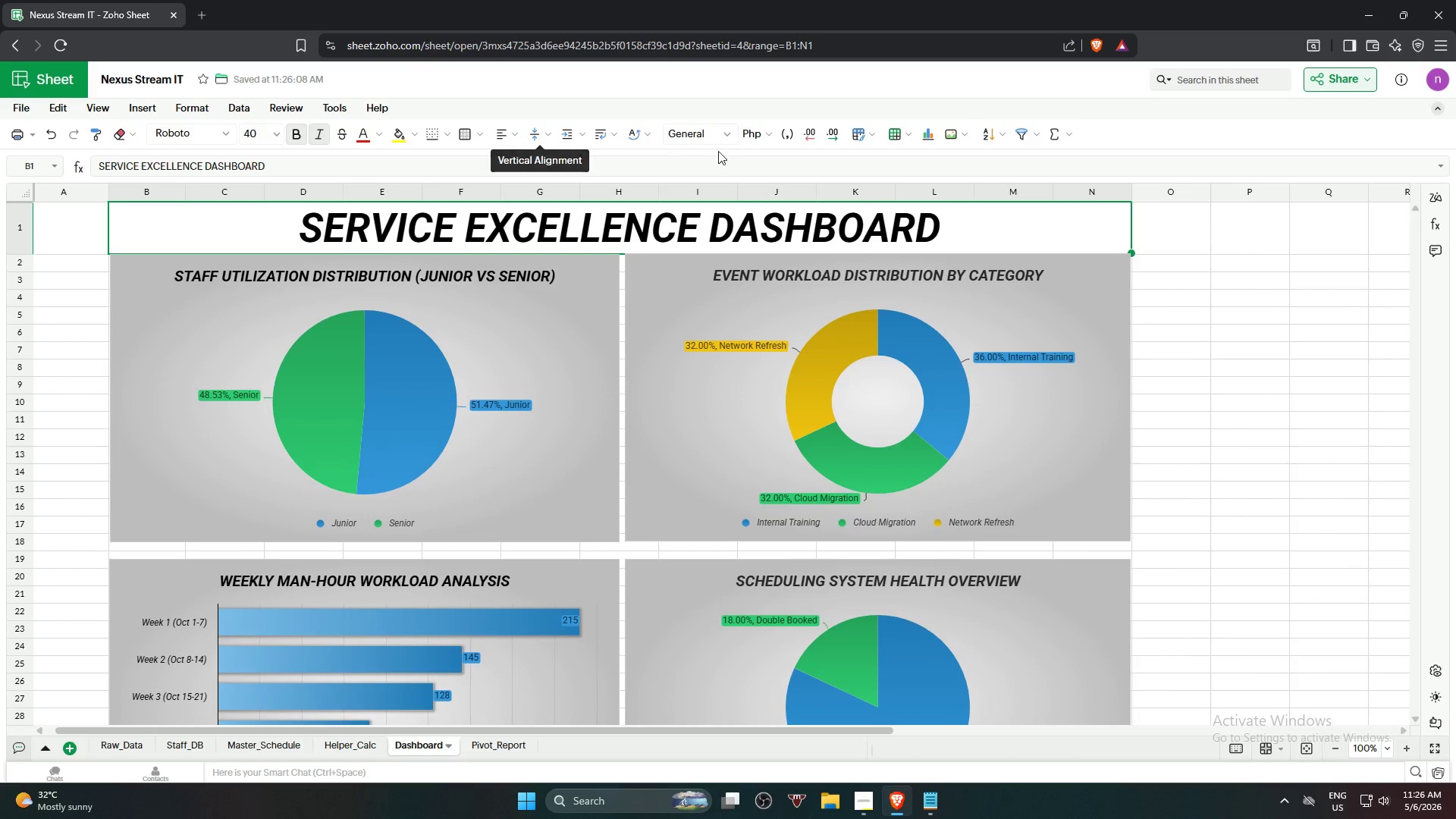 
left_click([452, 136])
 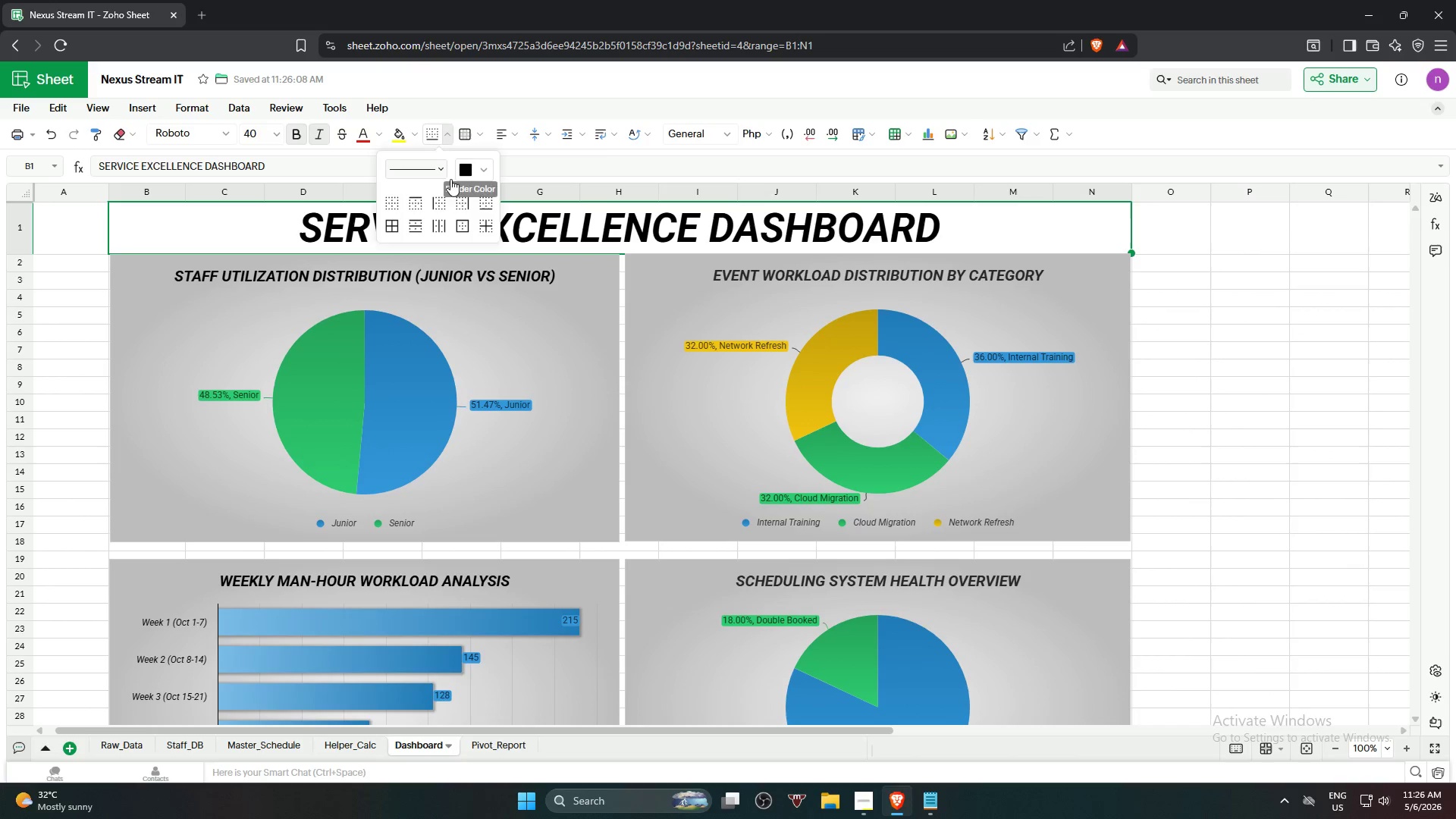 
left_click([438, 171])
 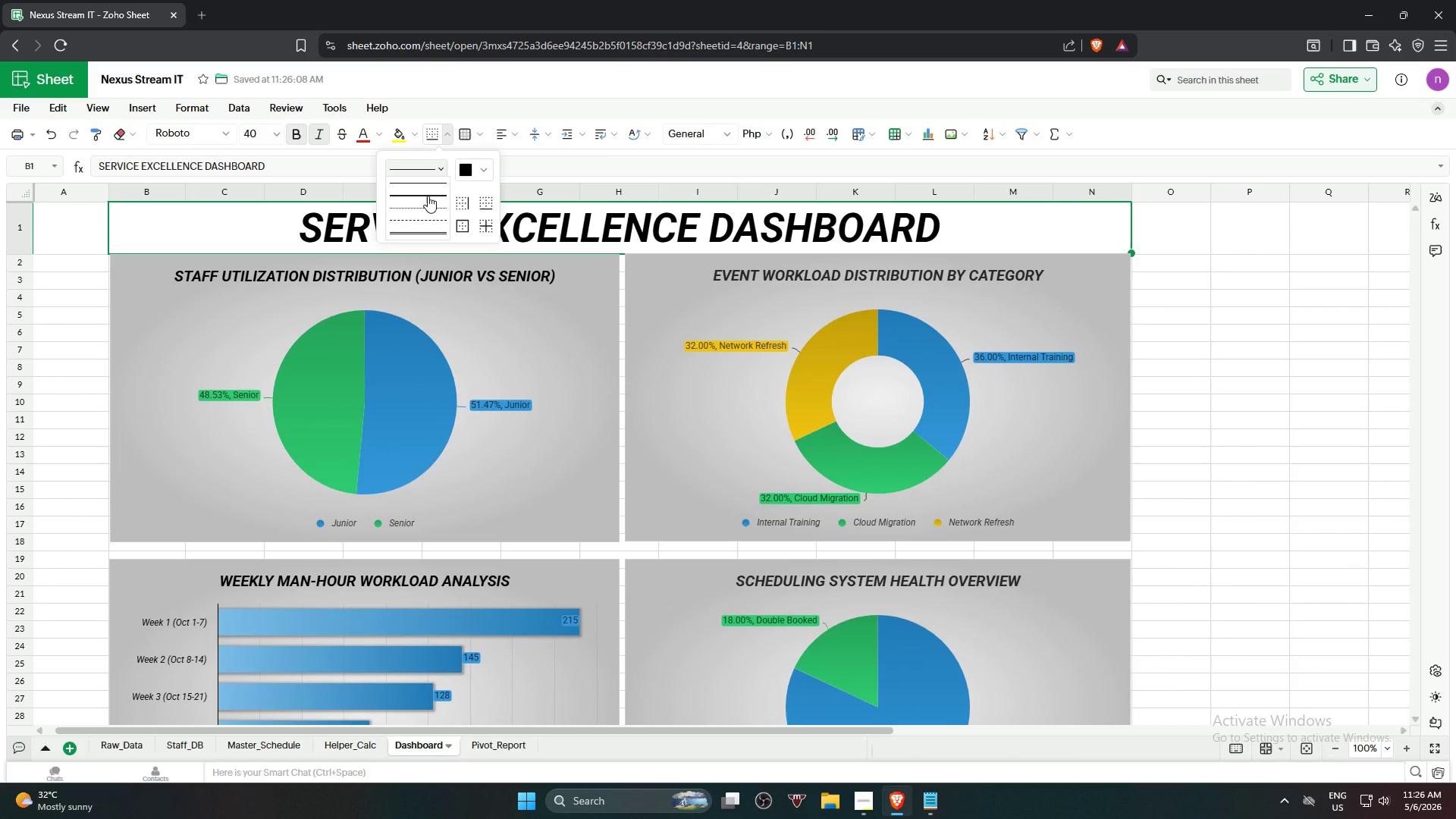 
left_click([428, 196])
 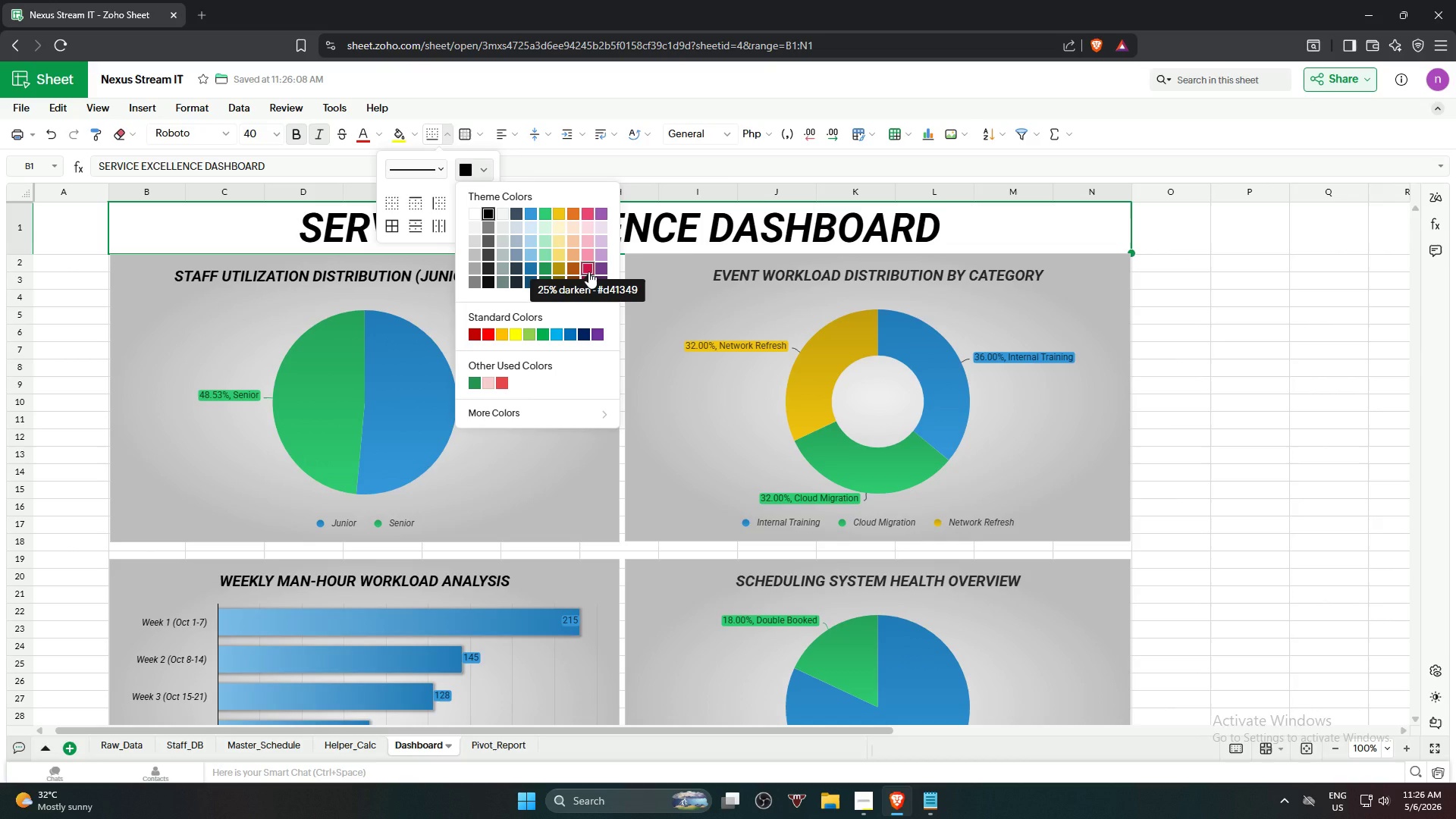 
left_click([588, 271])
 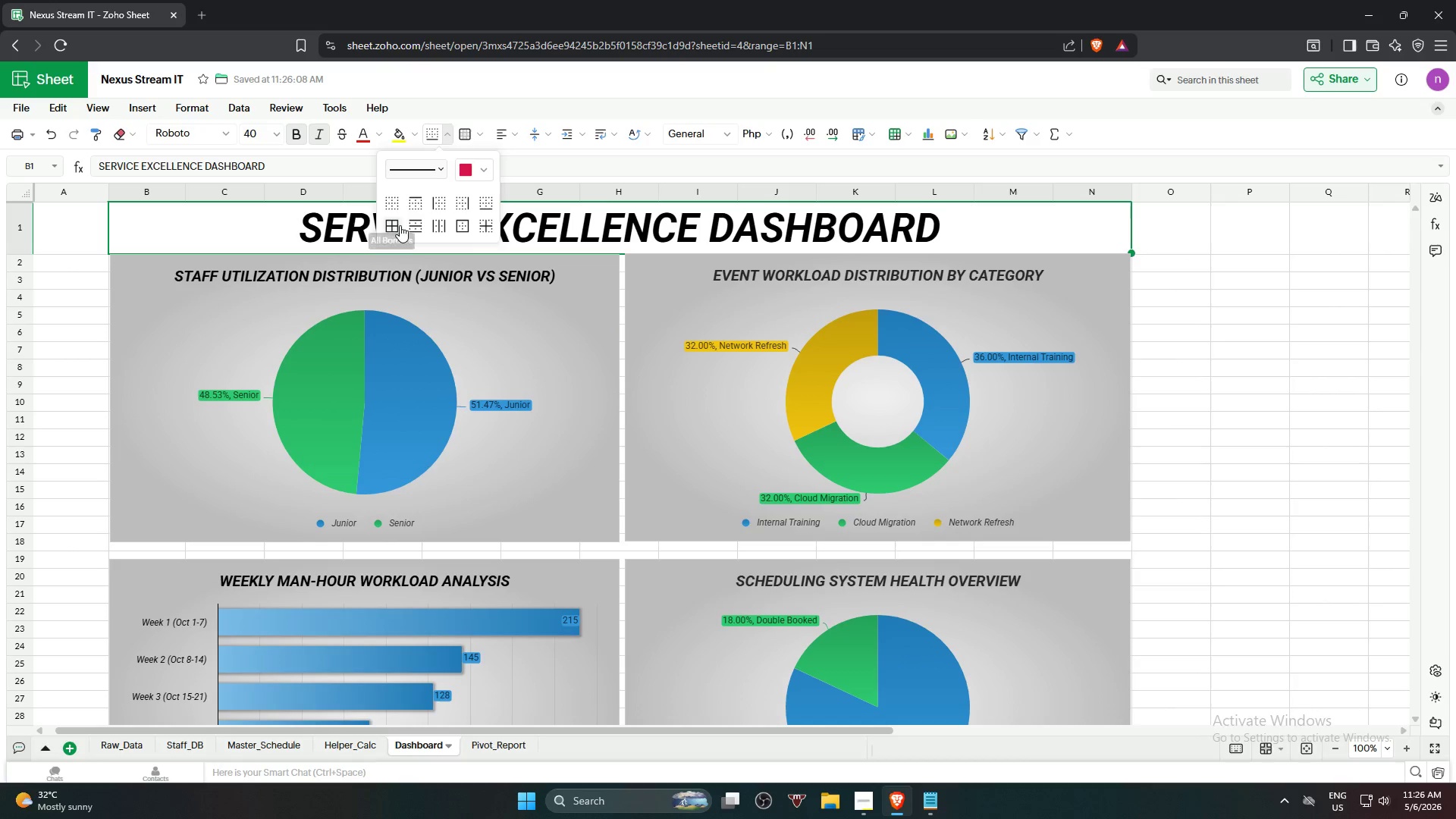 
left_click([456, 227])
 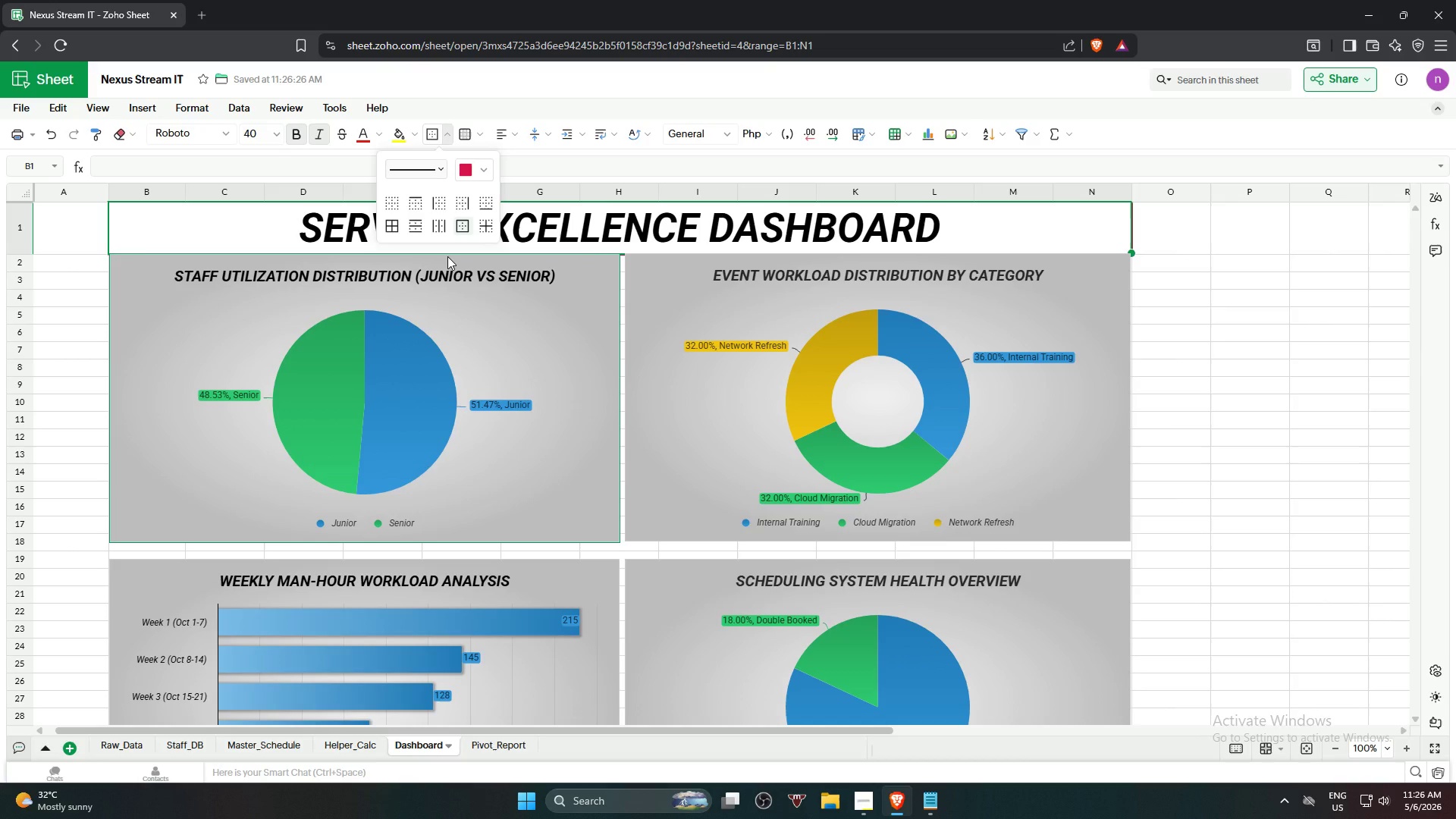 
wait(8.12)
 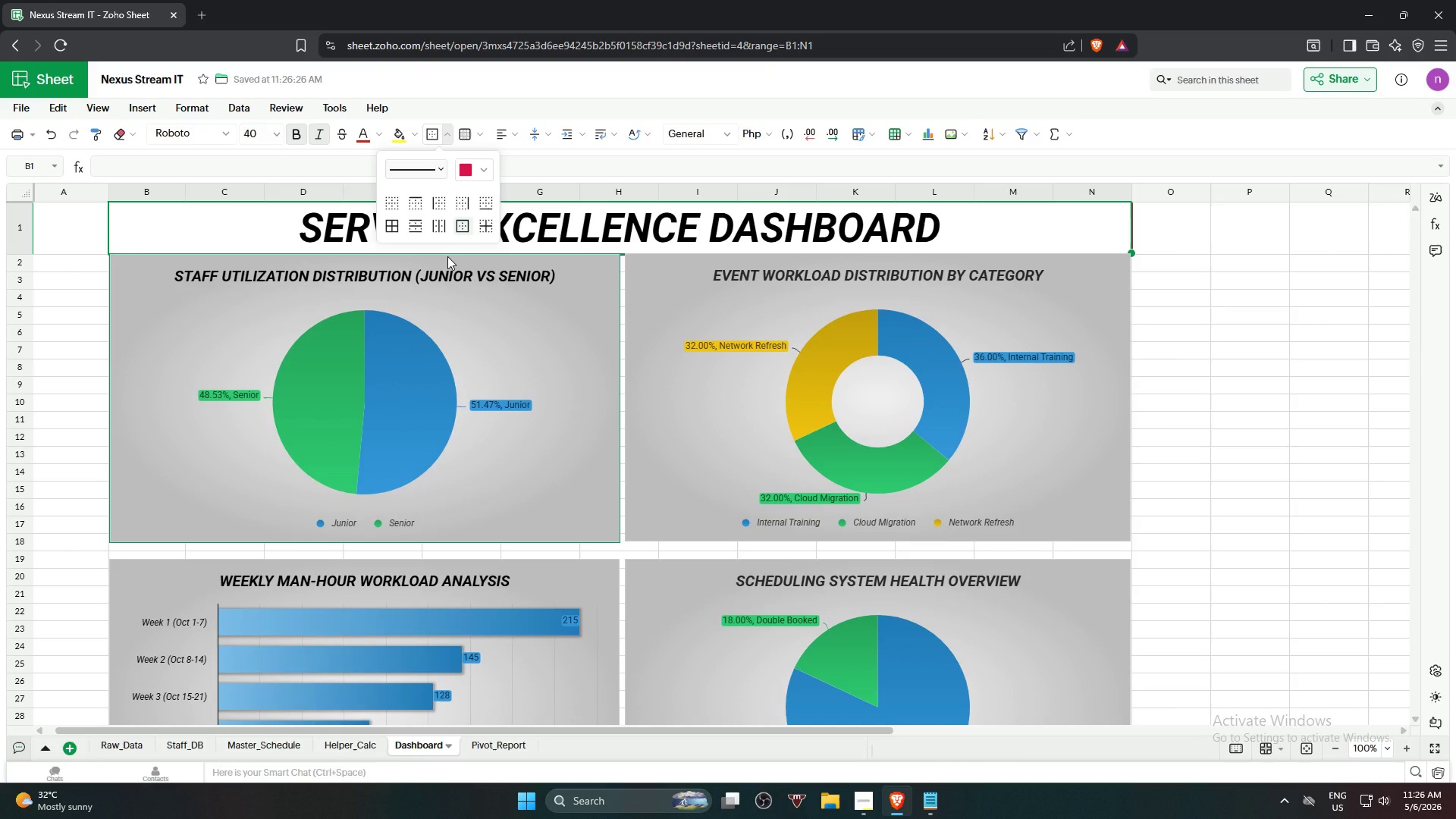 
left_click([362, 136])
 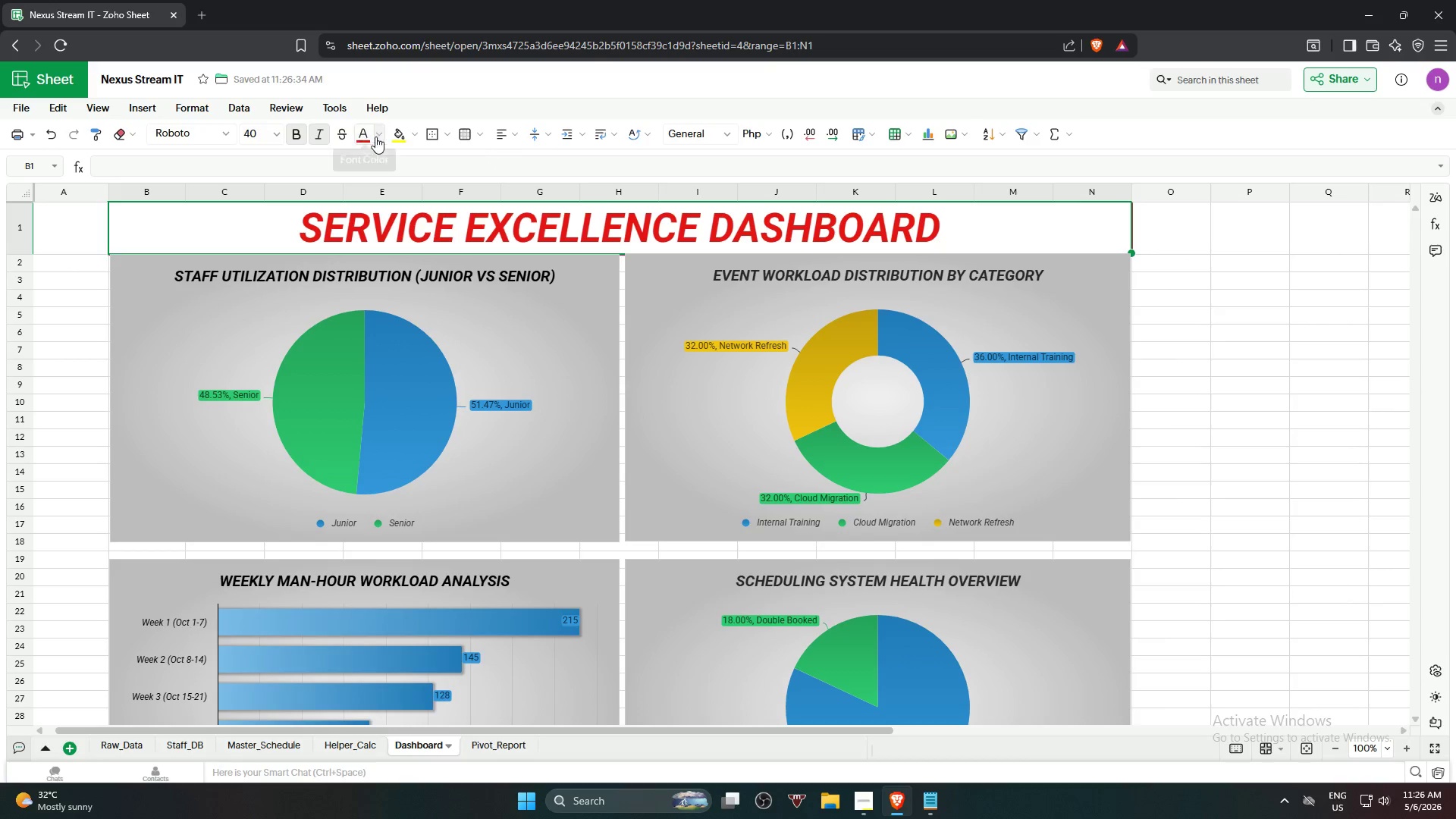 
left_click([399, 134])
 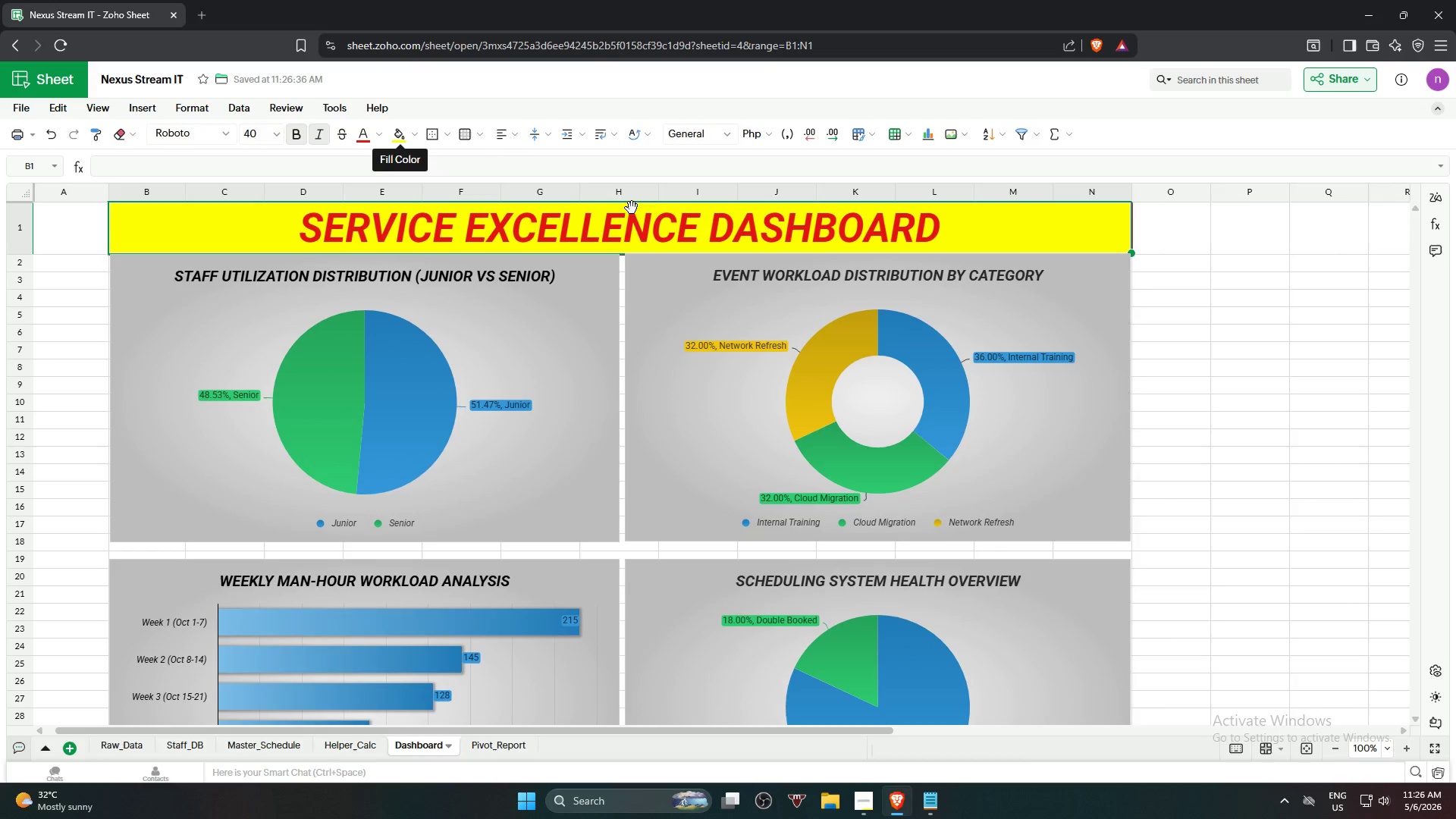 
left_click([1266, 361])
 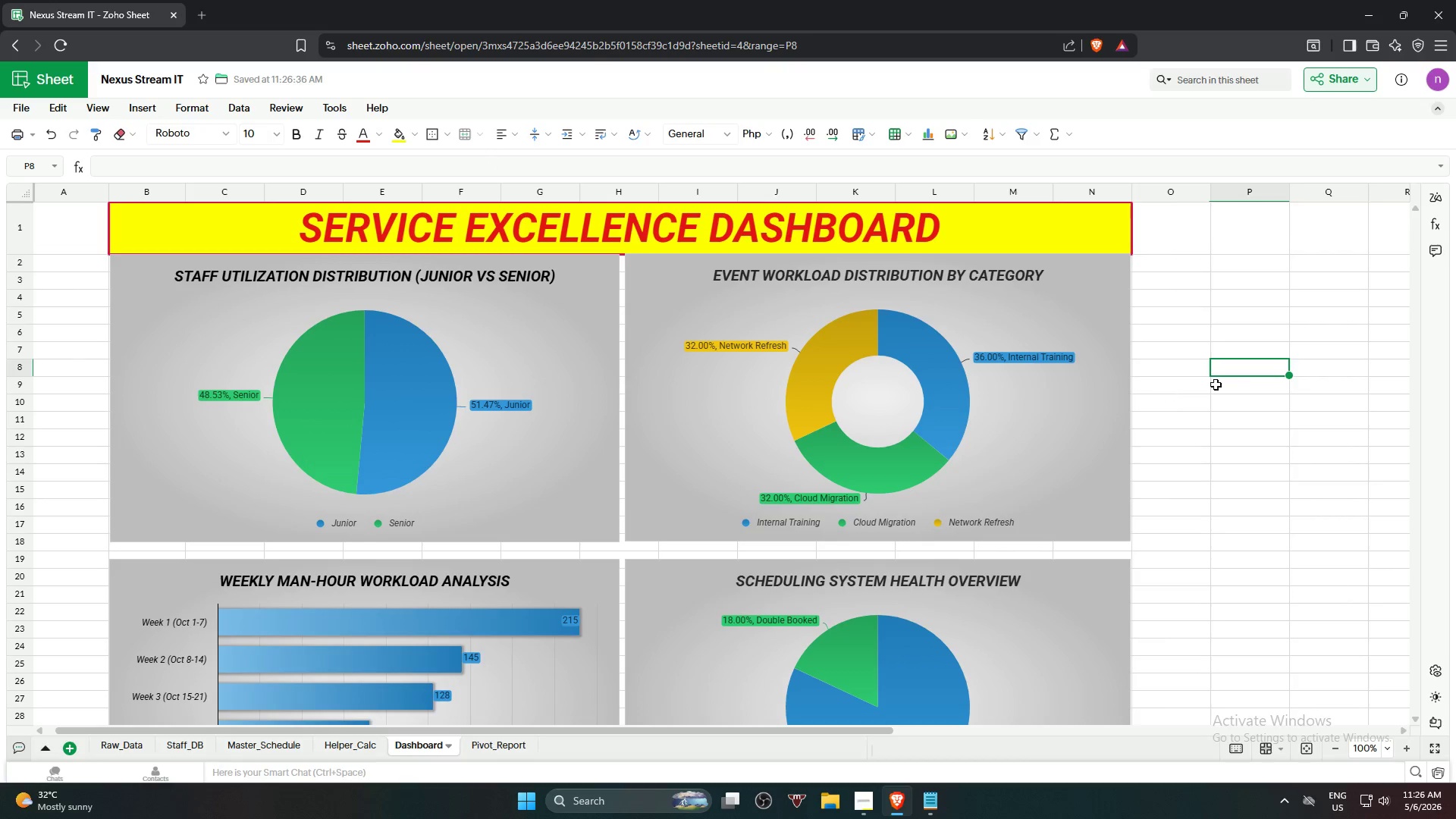 
scroll: coordinate [1250, 381], scroll_direction: none, amount: 0.0
 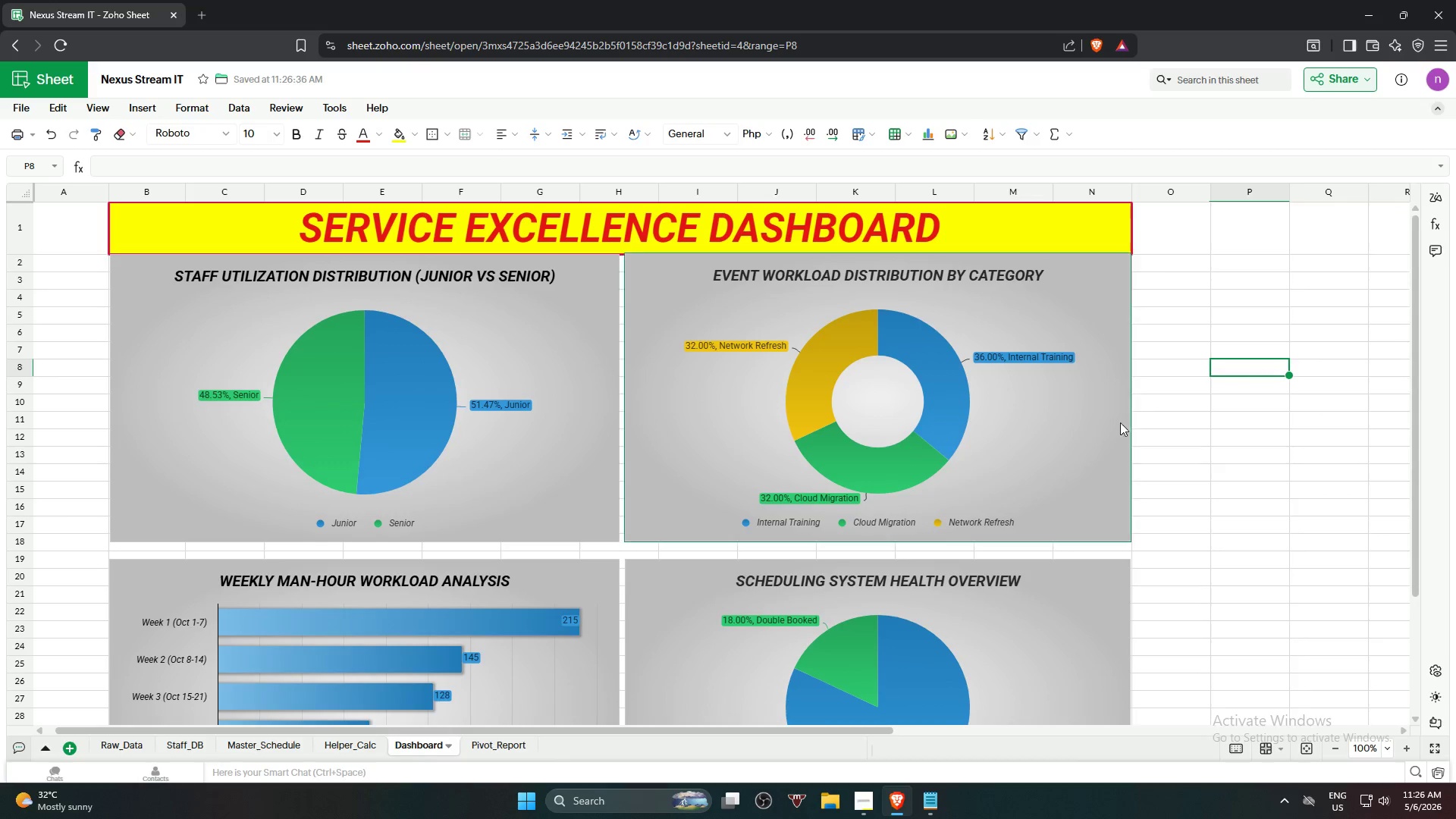 
left_click([1106, 428])
 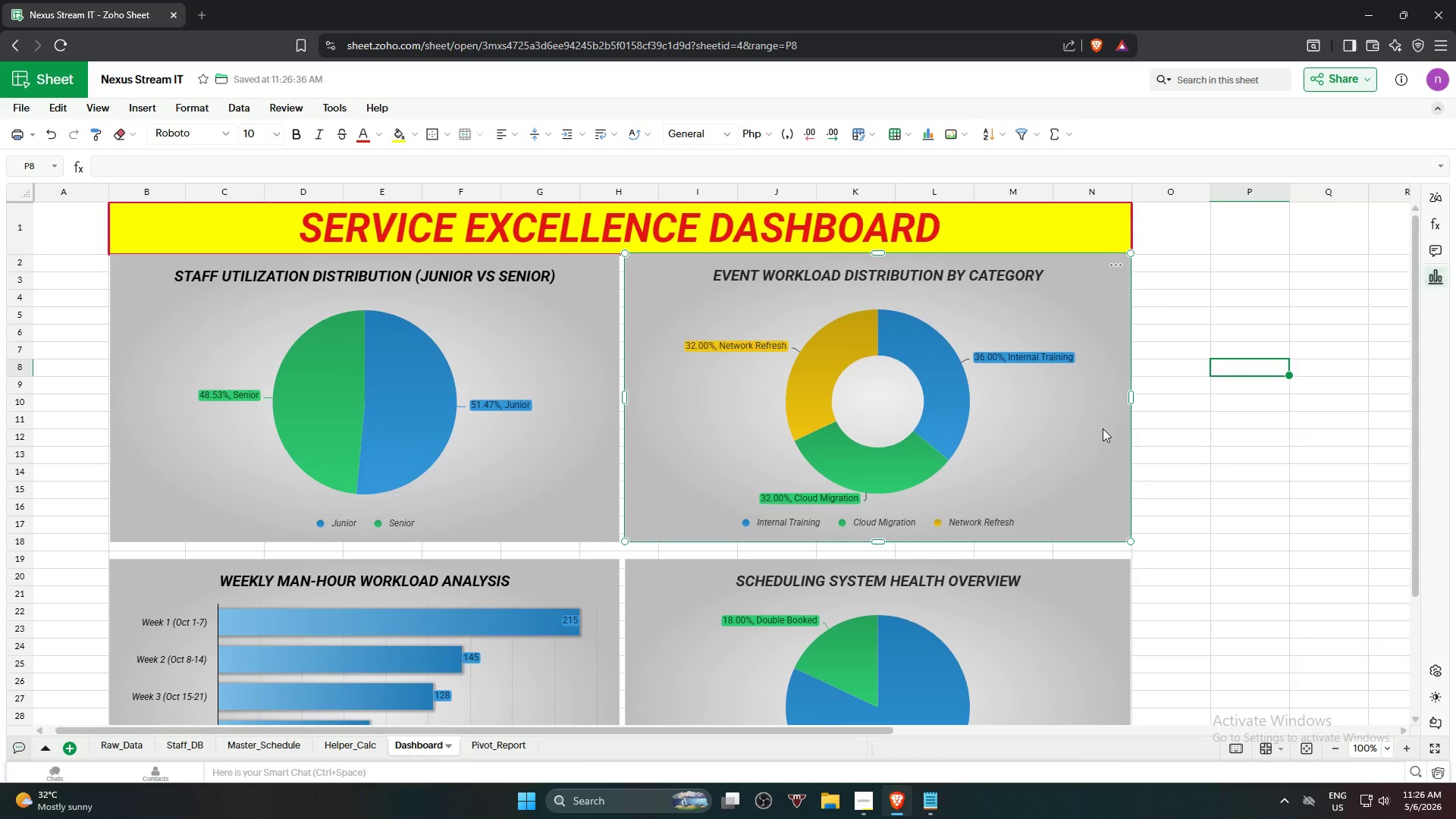 
left_click_drag(start_coordinate=[1102, 428], to_coordinate=[1099, 440])
 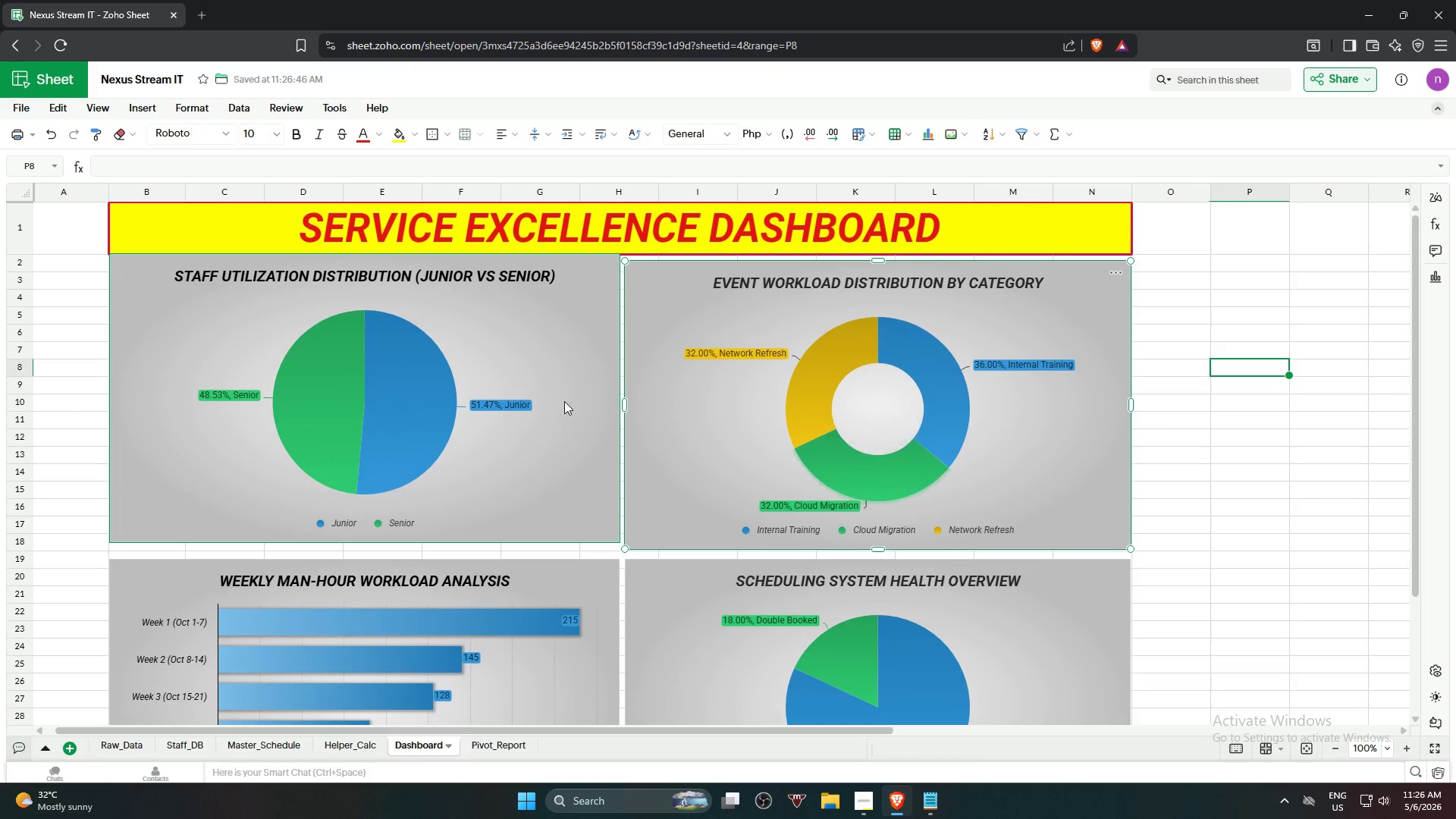 
left_click([570, 375])
 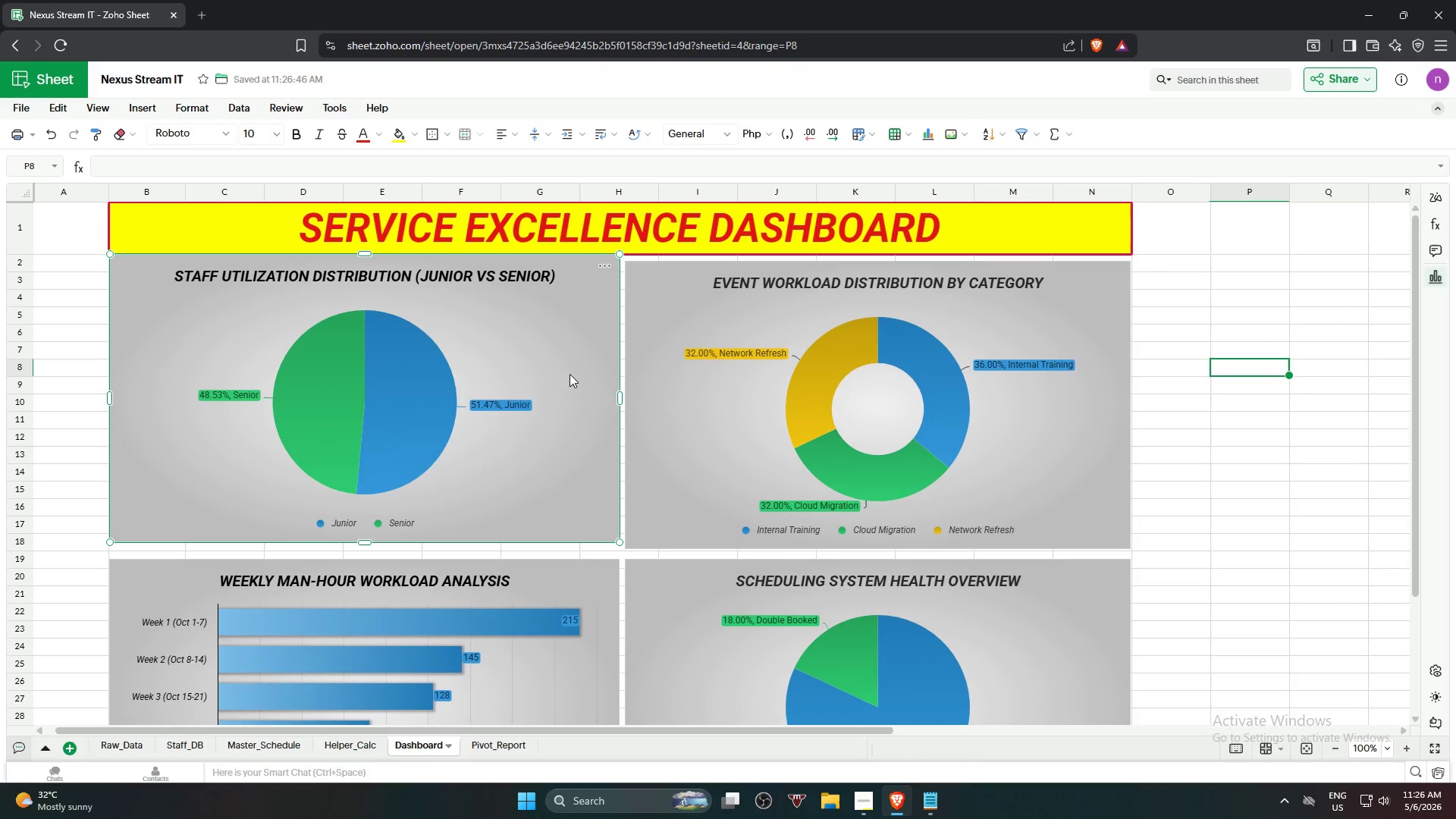 
left_click_drag(start_coordinate=[570, 374], to_coordinate=[570, 381])
 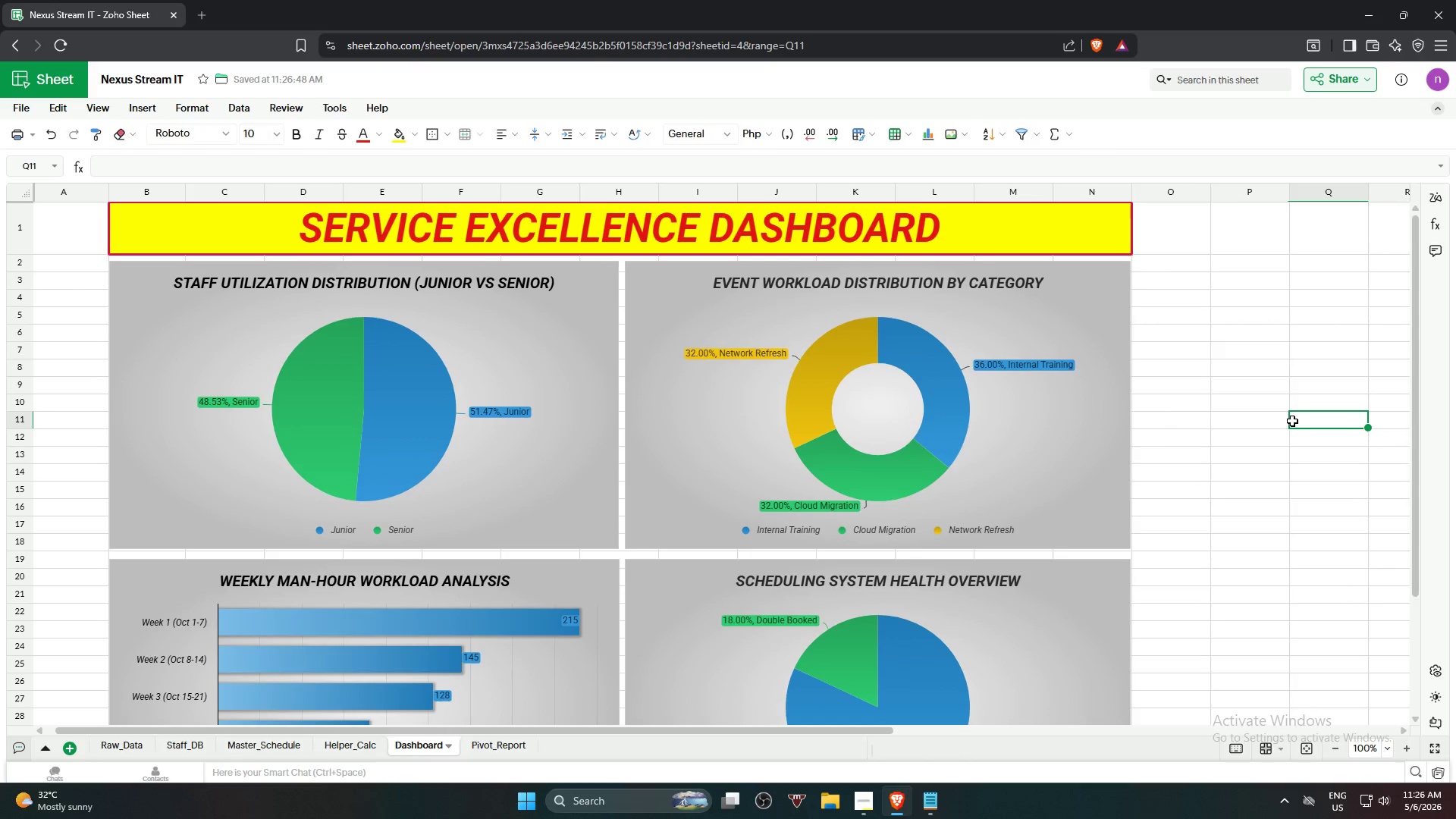 
scroll: coordinate [1292, 425], scroll_direction: down, amount: 1.0
 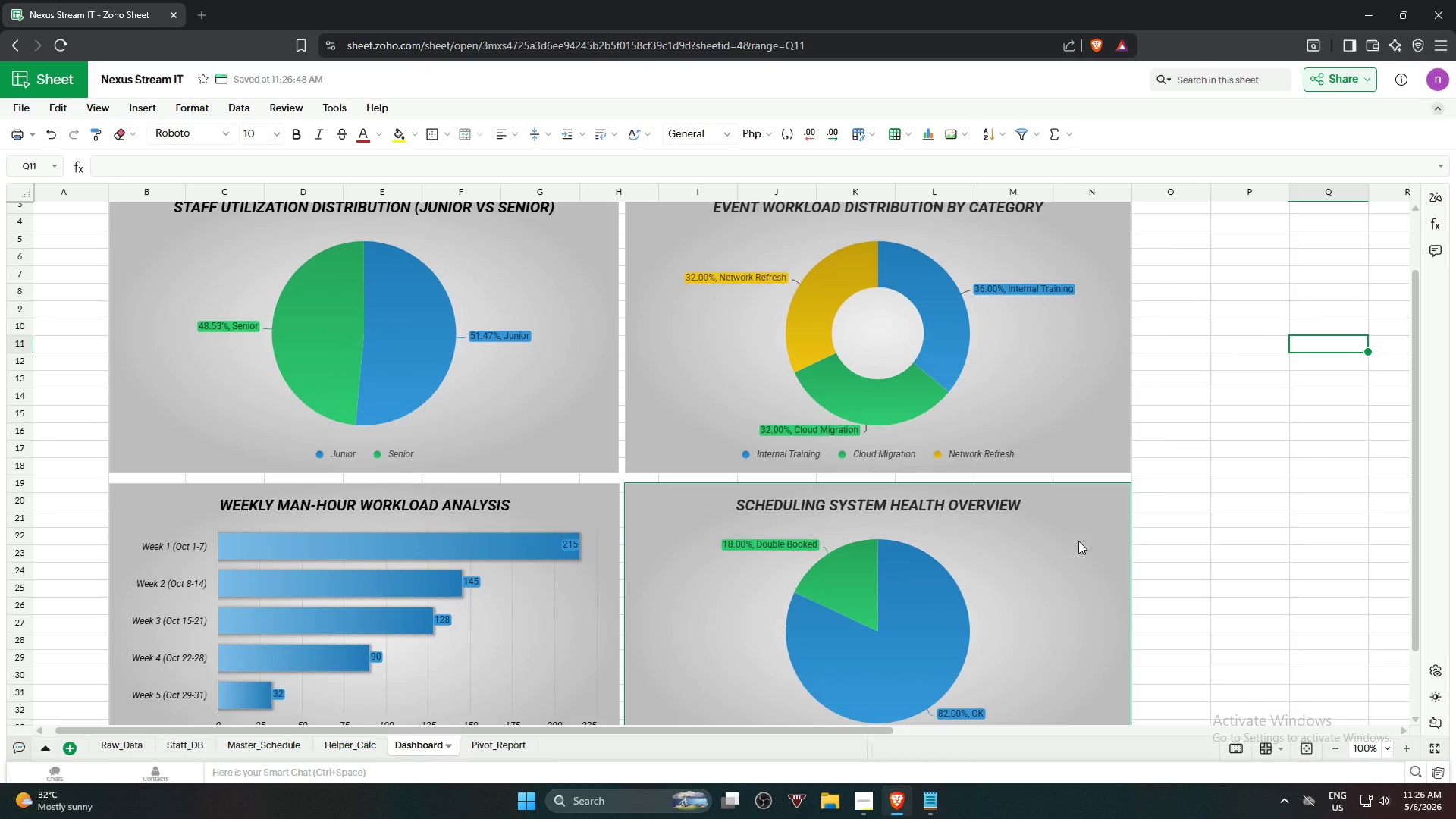 
left_click([1078, 541])
 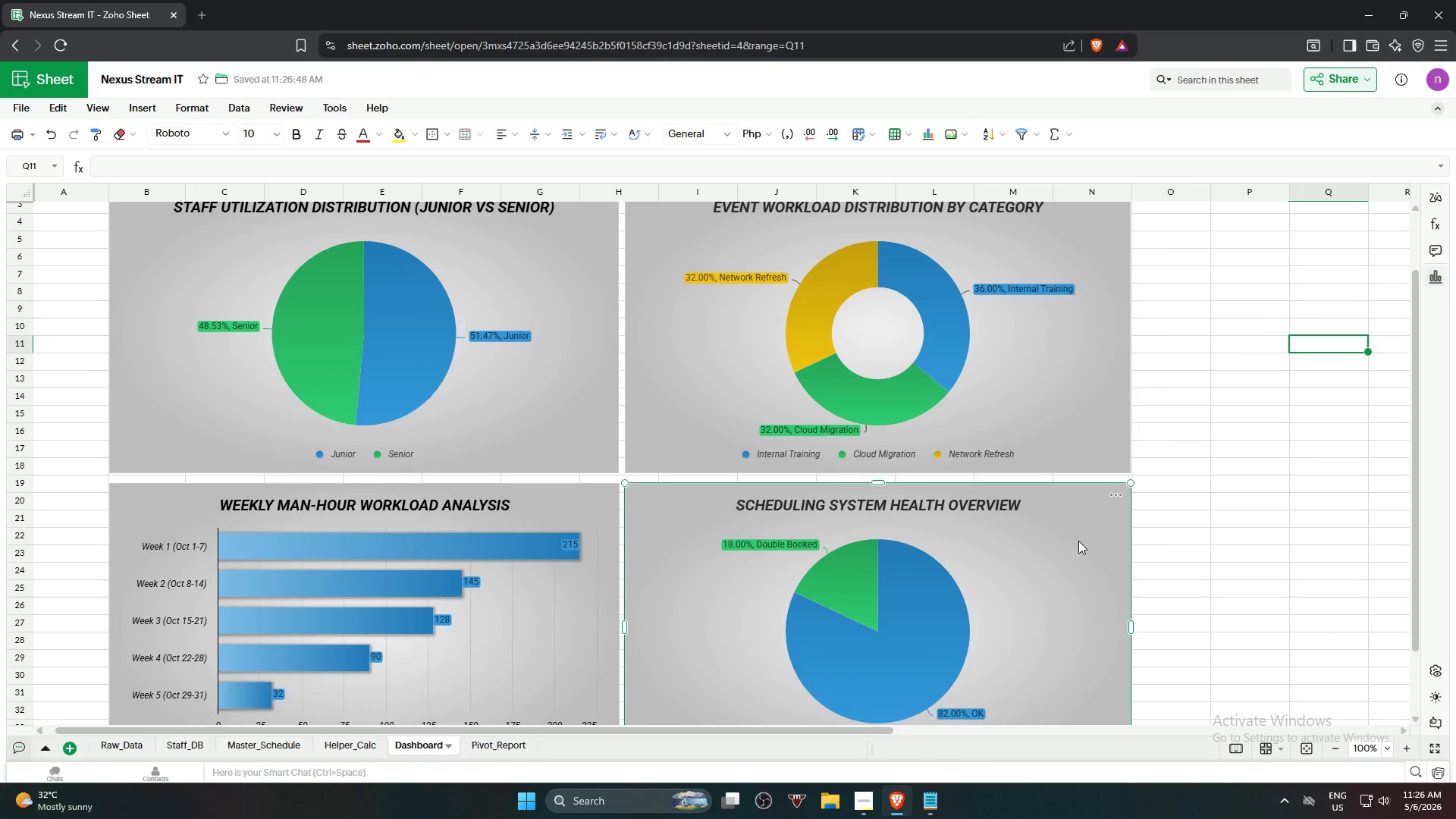 
left_click_drag(start_coordinate=[1078, 541], to_coordinate=[1081, 535])
 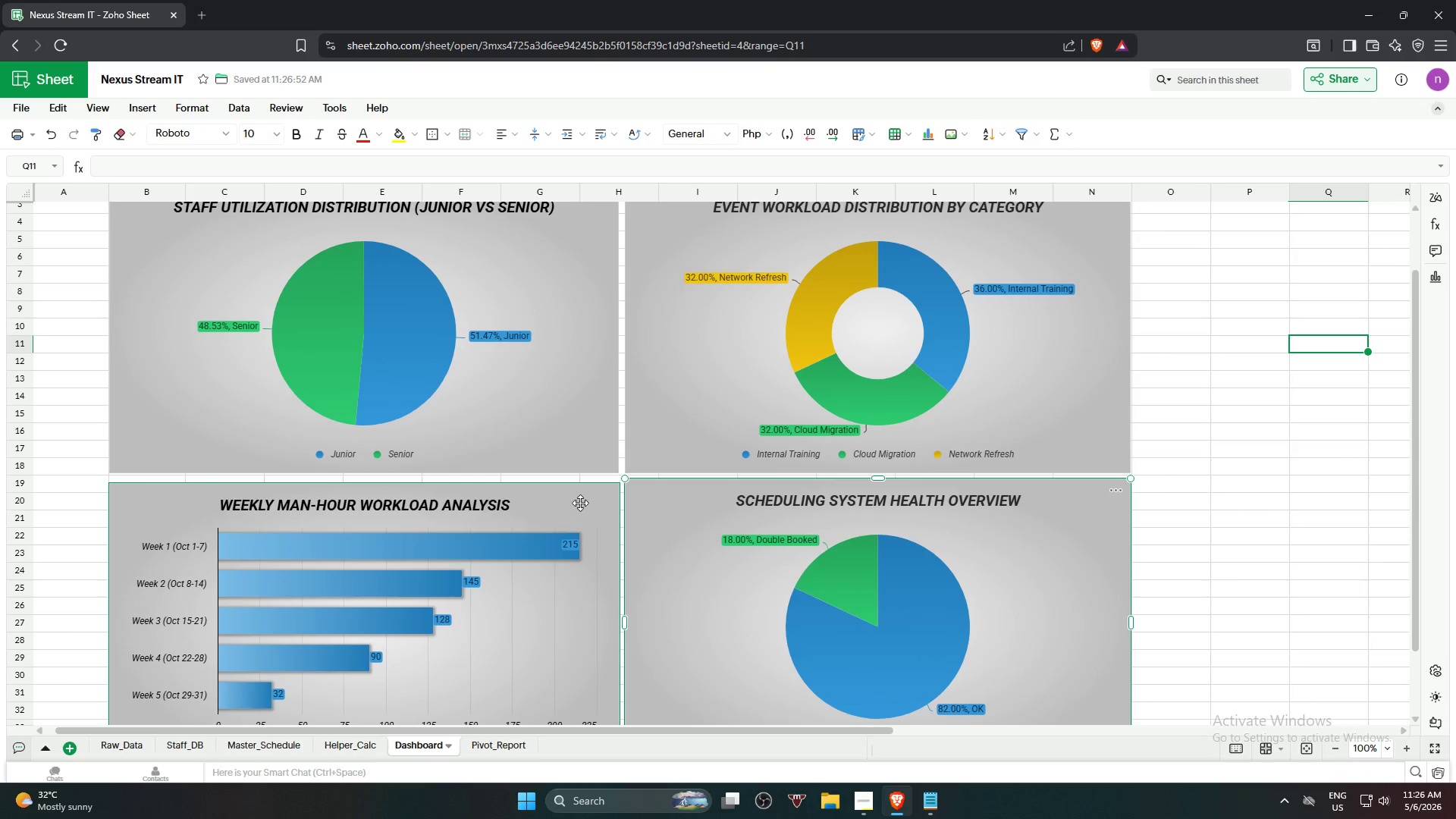 
left_click_drag(start_coordinate=[579, 503], to_coordinate=[579, 497])
 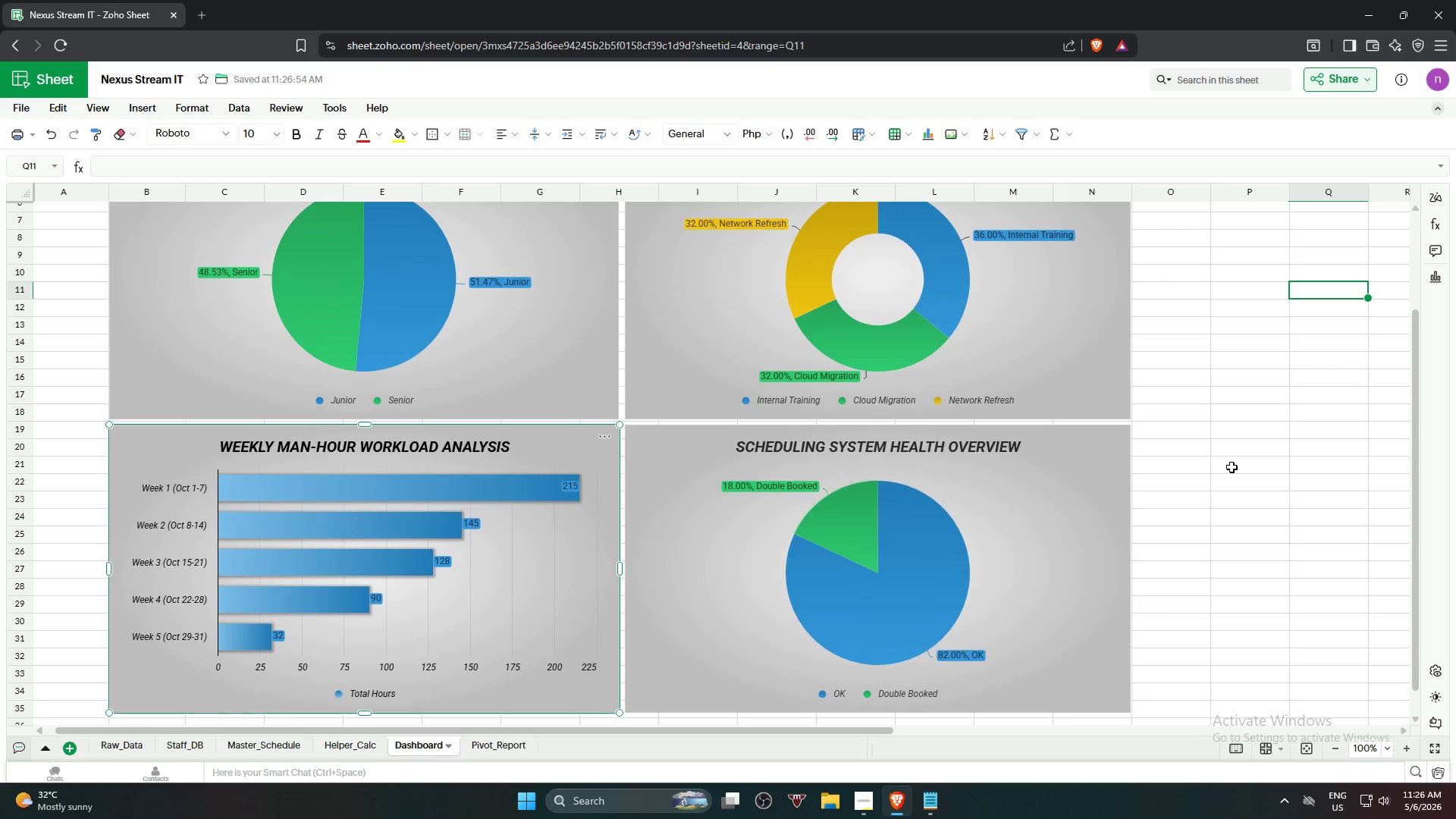 
left_click([1232, 467])
 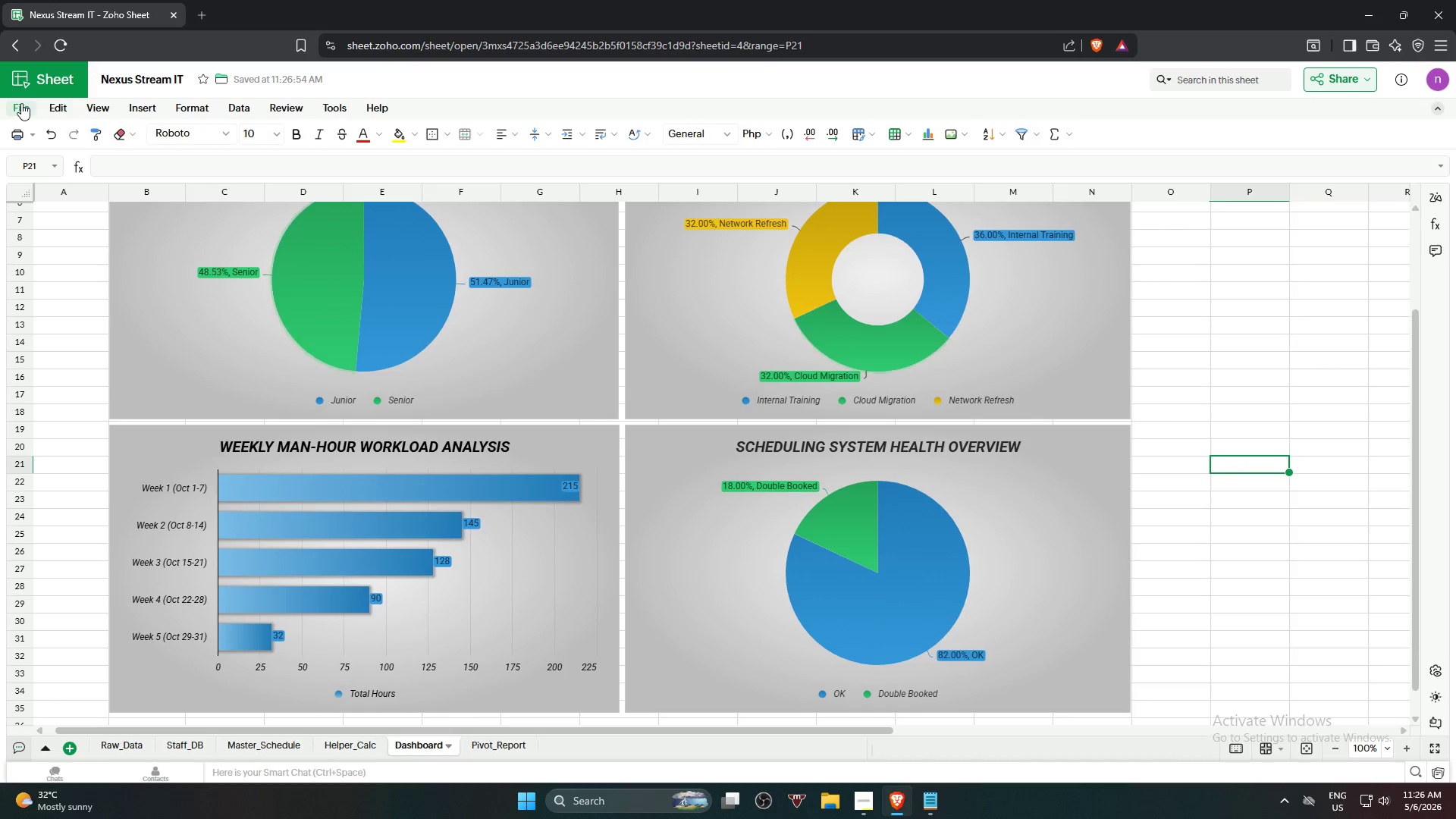 
left_click([21, 103])
 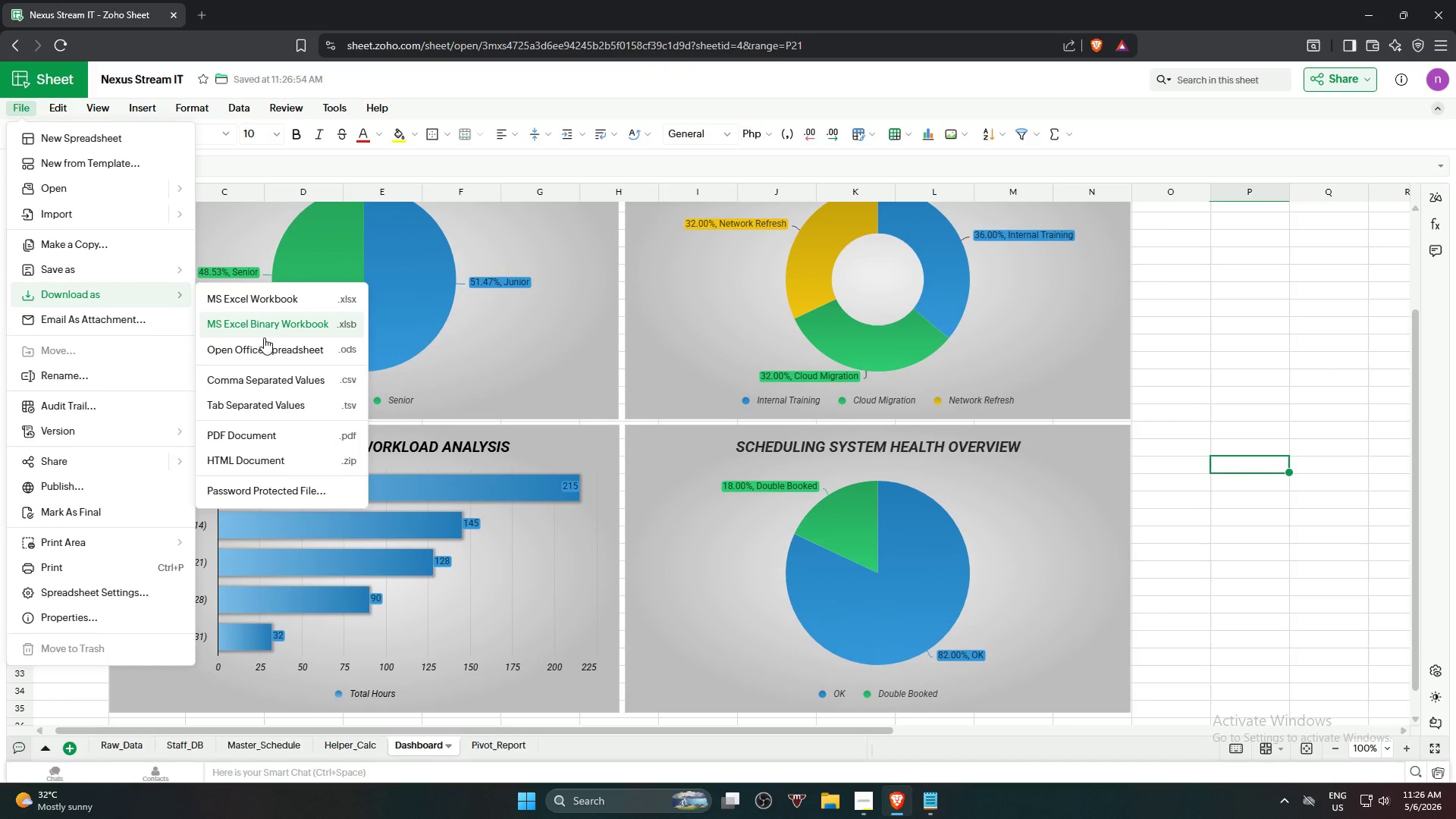 
left_click([284, 441])
 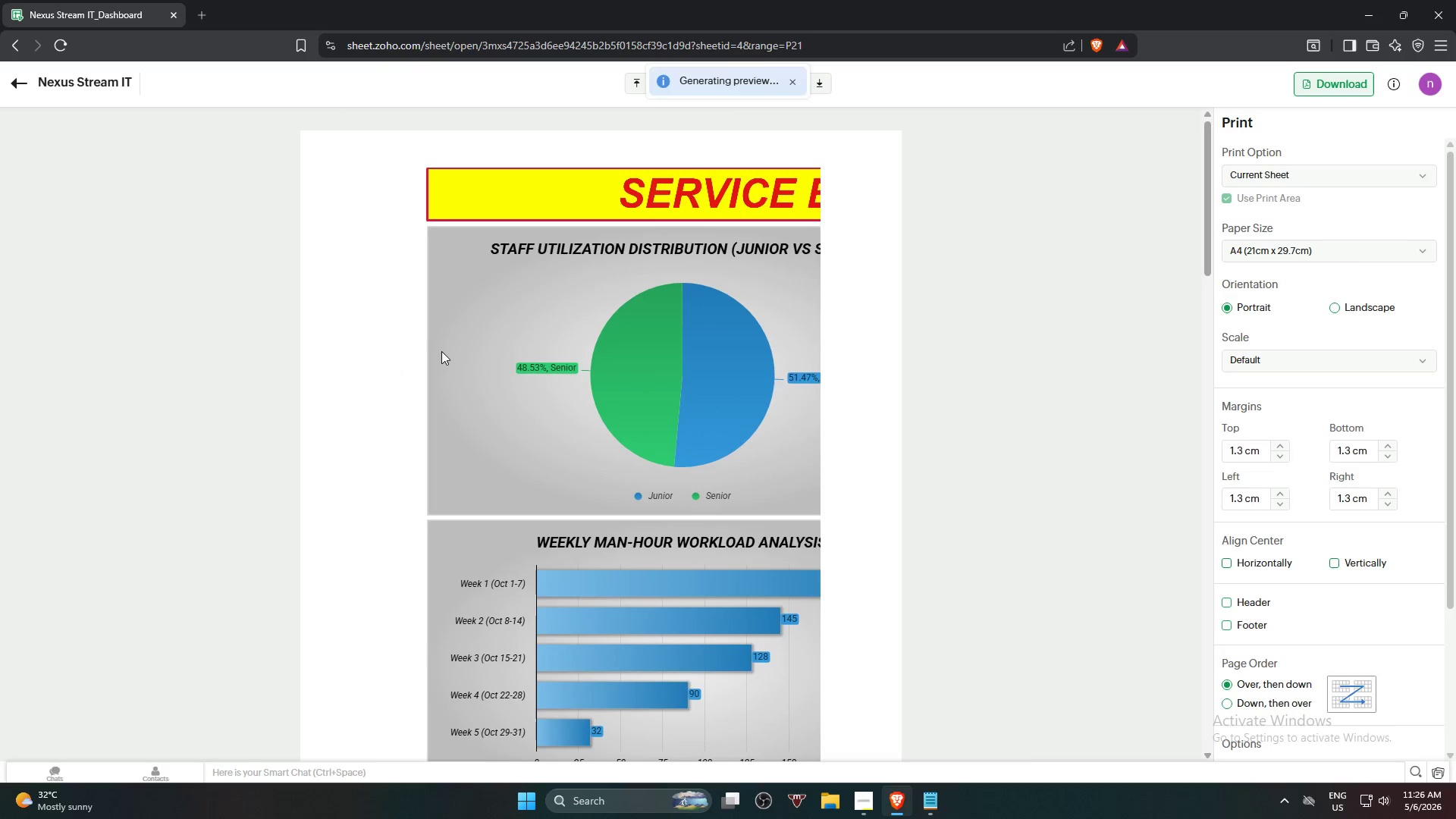 
scroll: coordinate [498, 381], scroll_direction: down, amount: 13.0
 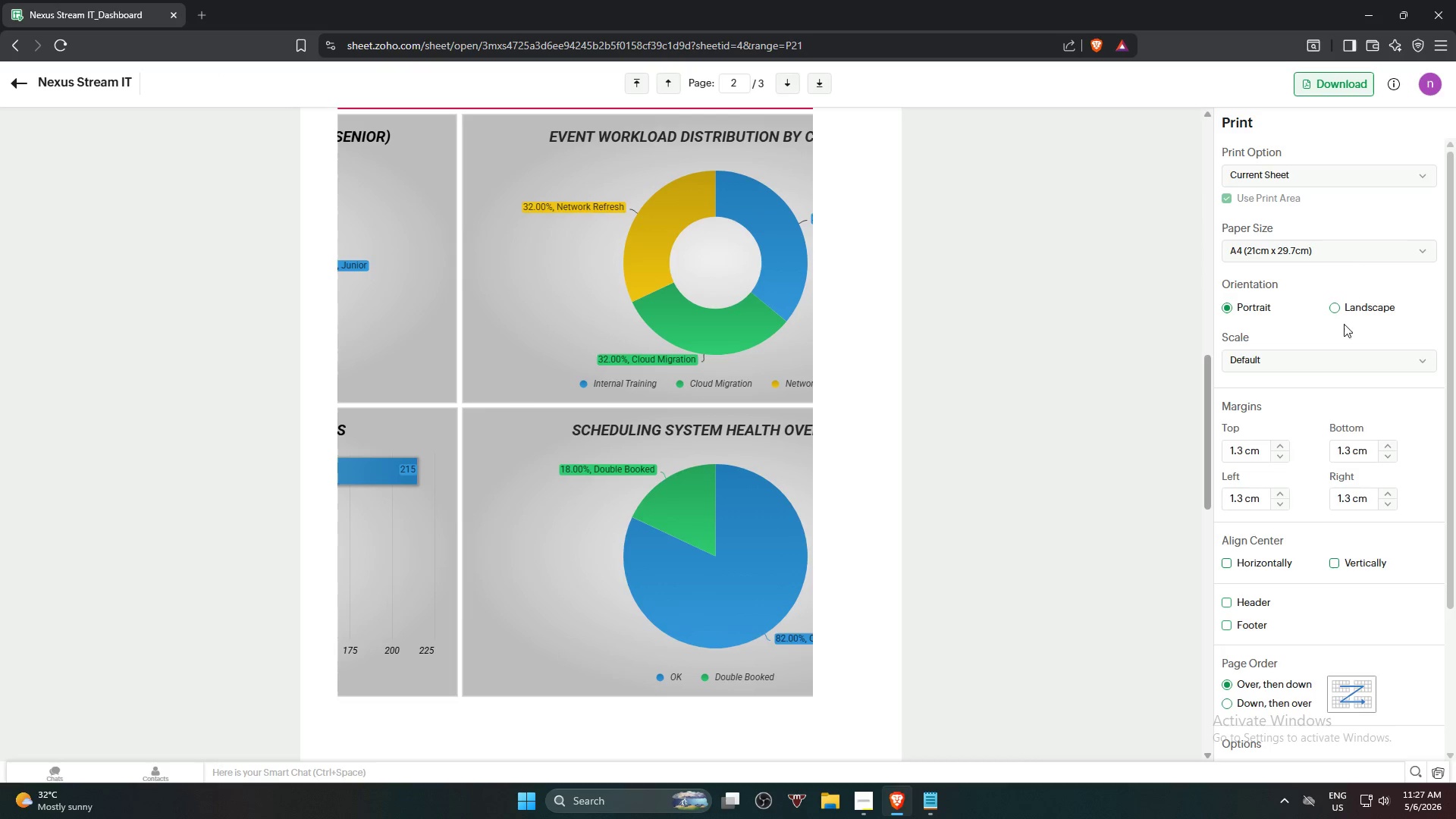 
left_click([1349, 307])
 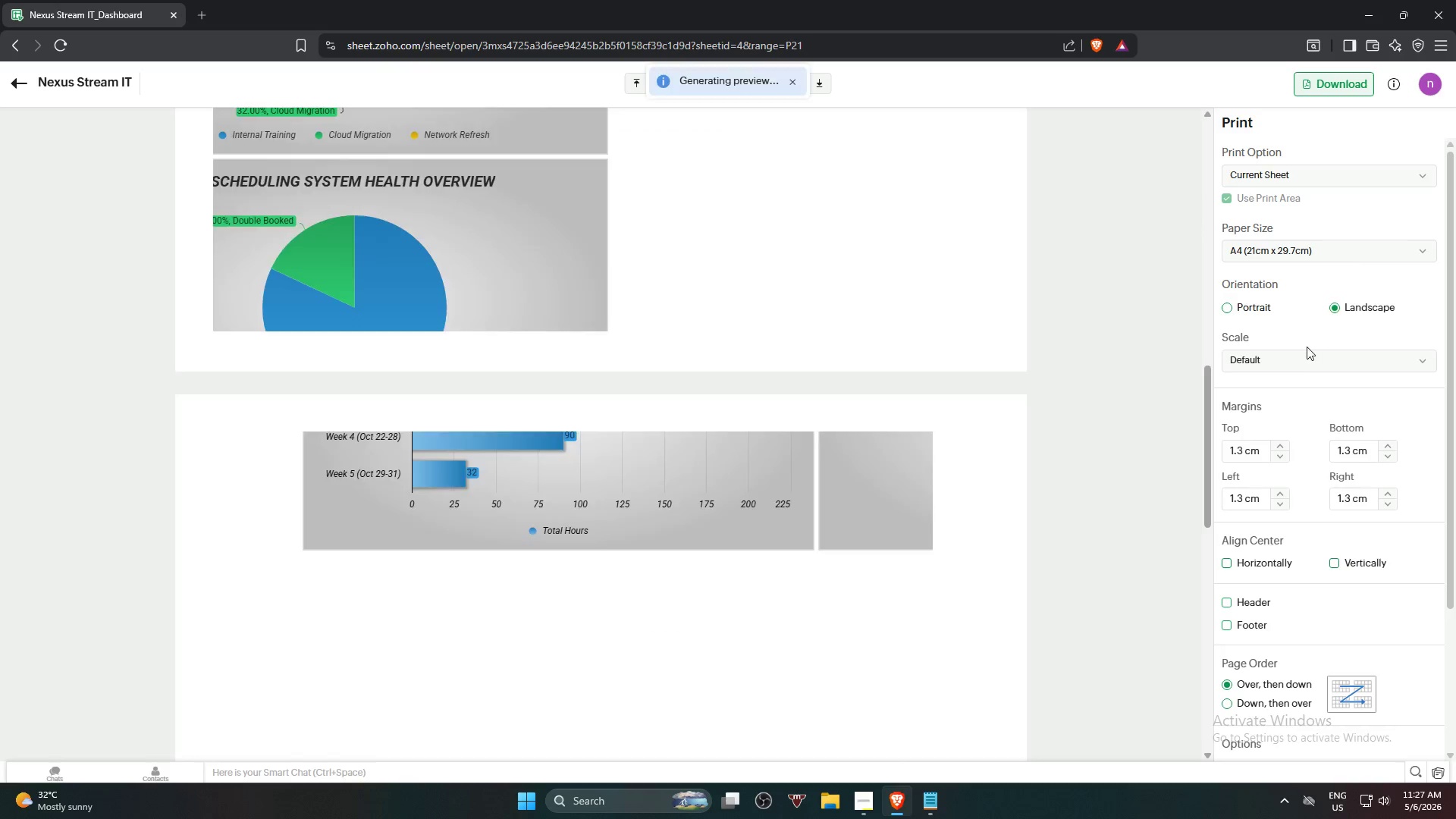 
left_click([1304, 355])
 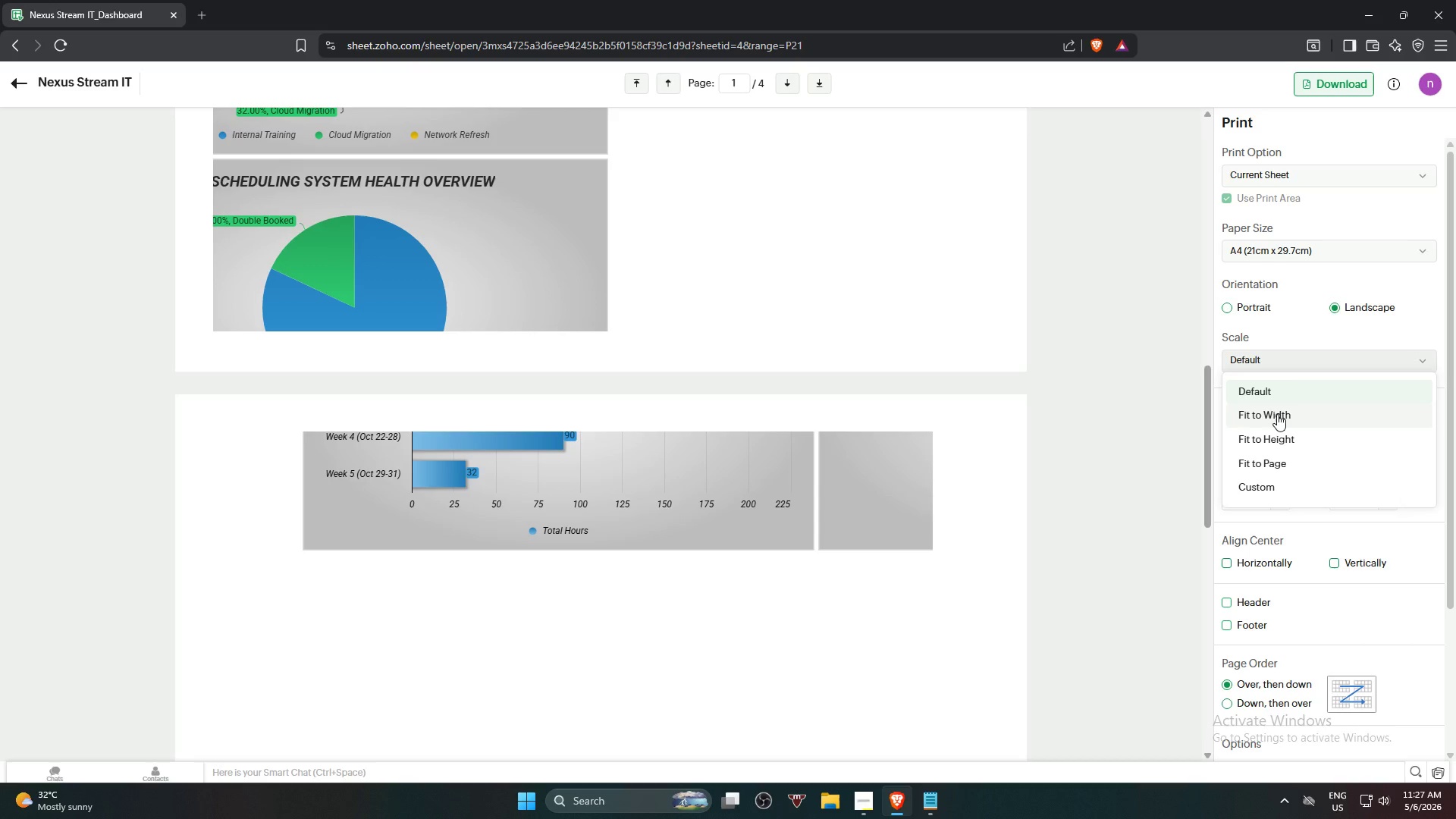 
left_click([1277, 414])
 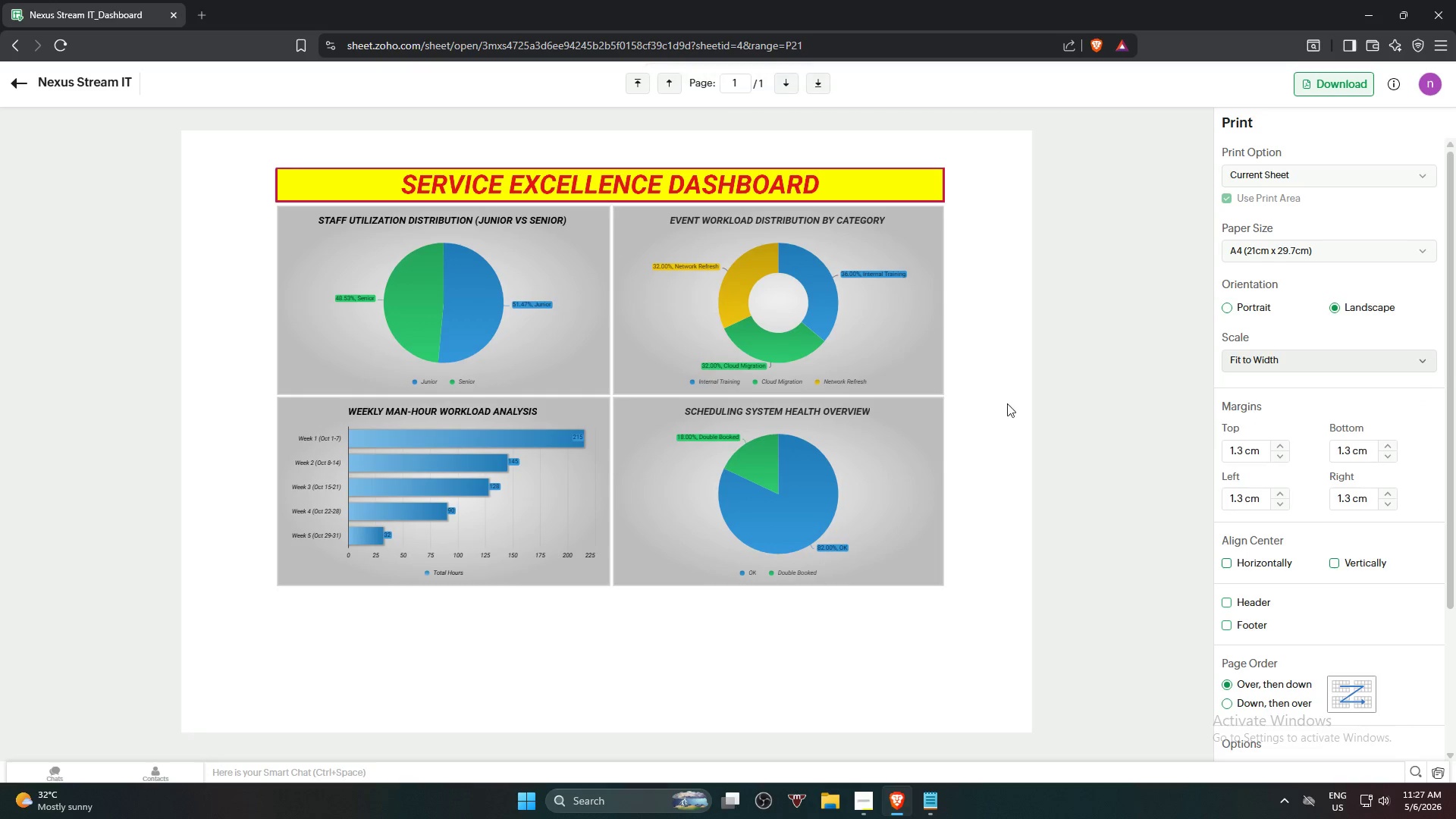 
scroll: coordinate [999, 406], scroll_direction: none, amount: 0.0
 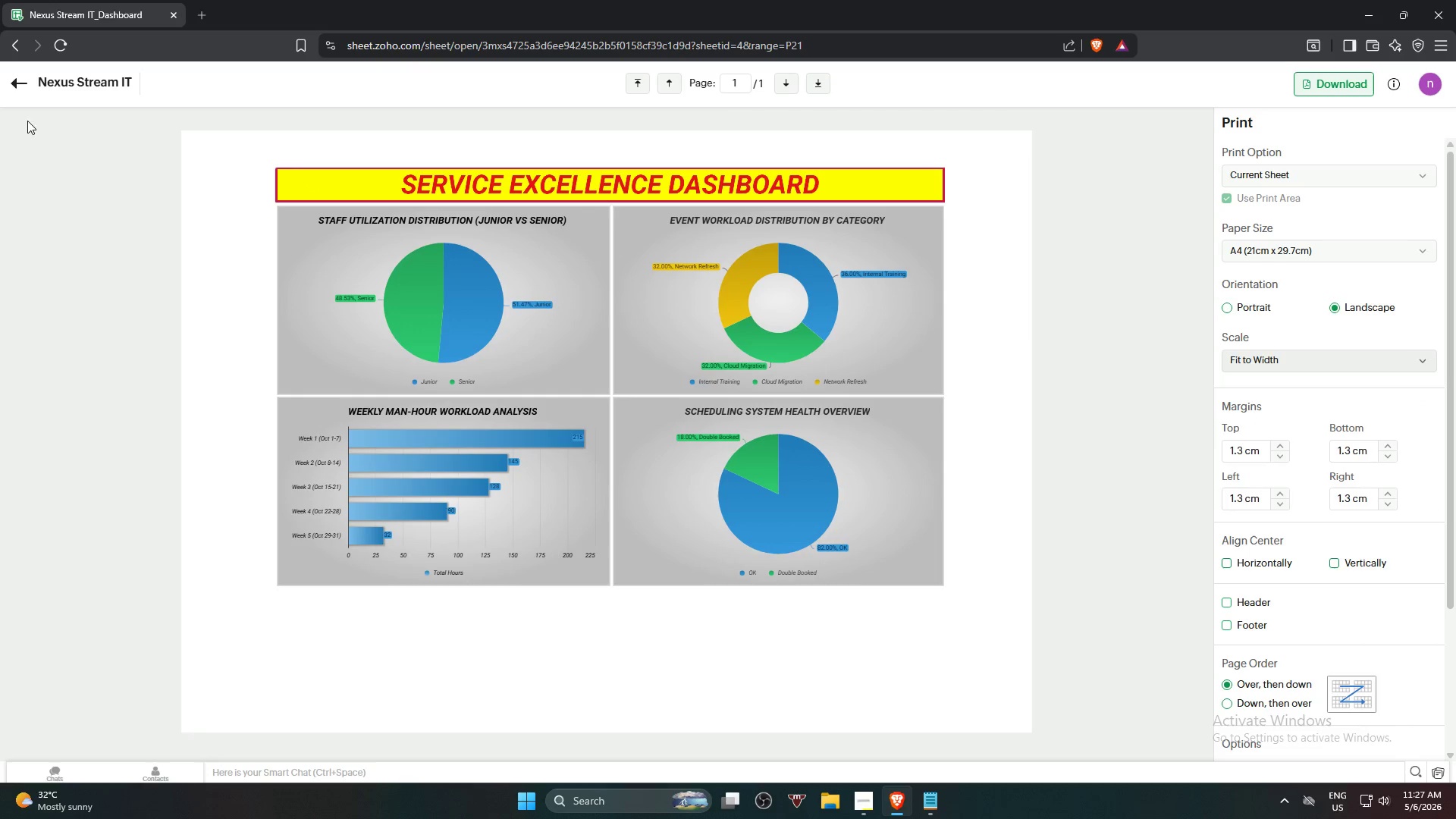 
left_click([11, 80])
 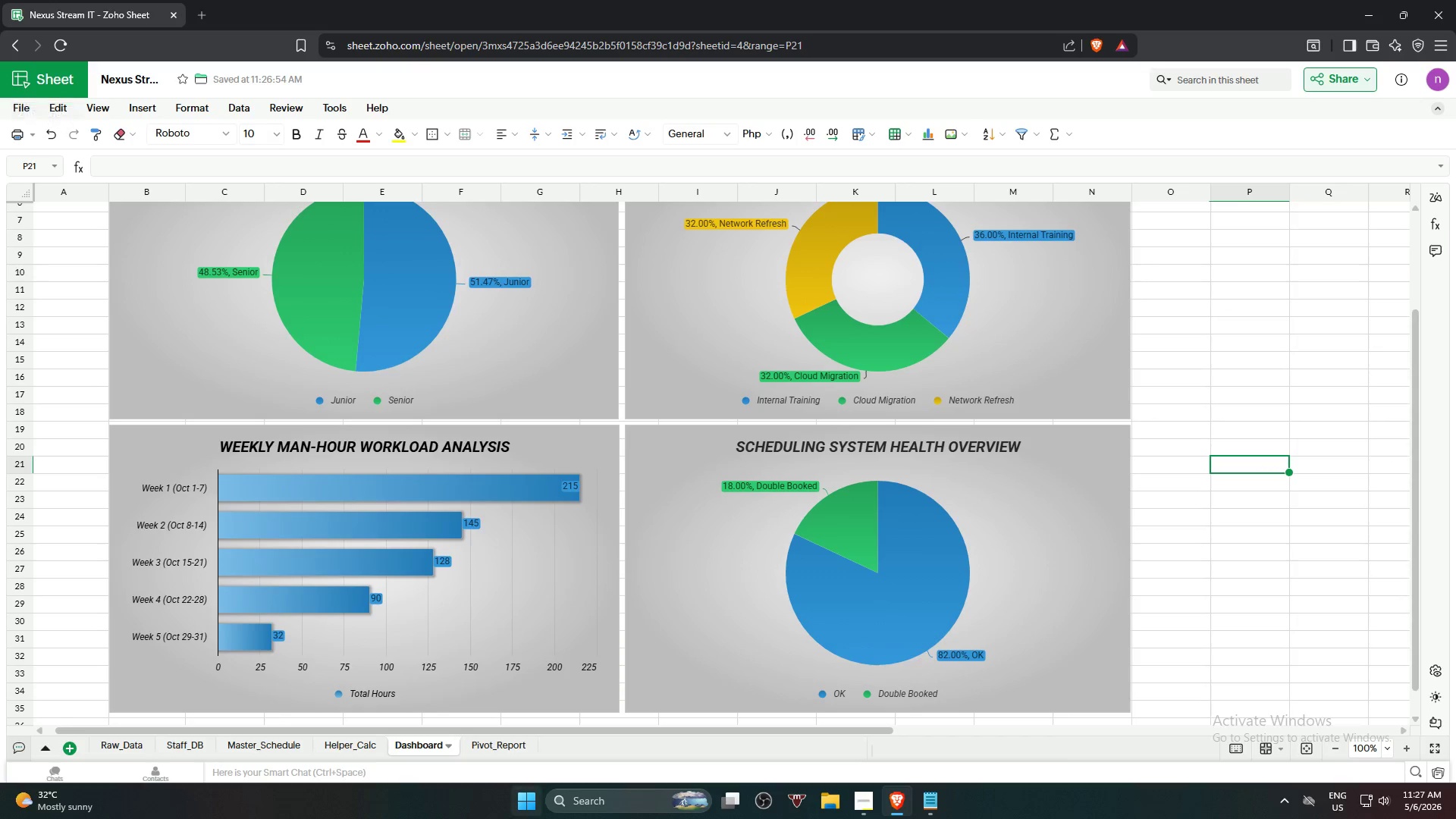 
left_click([502, 747])
 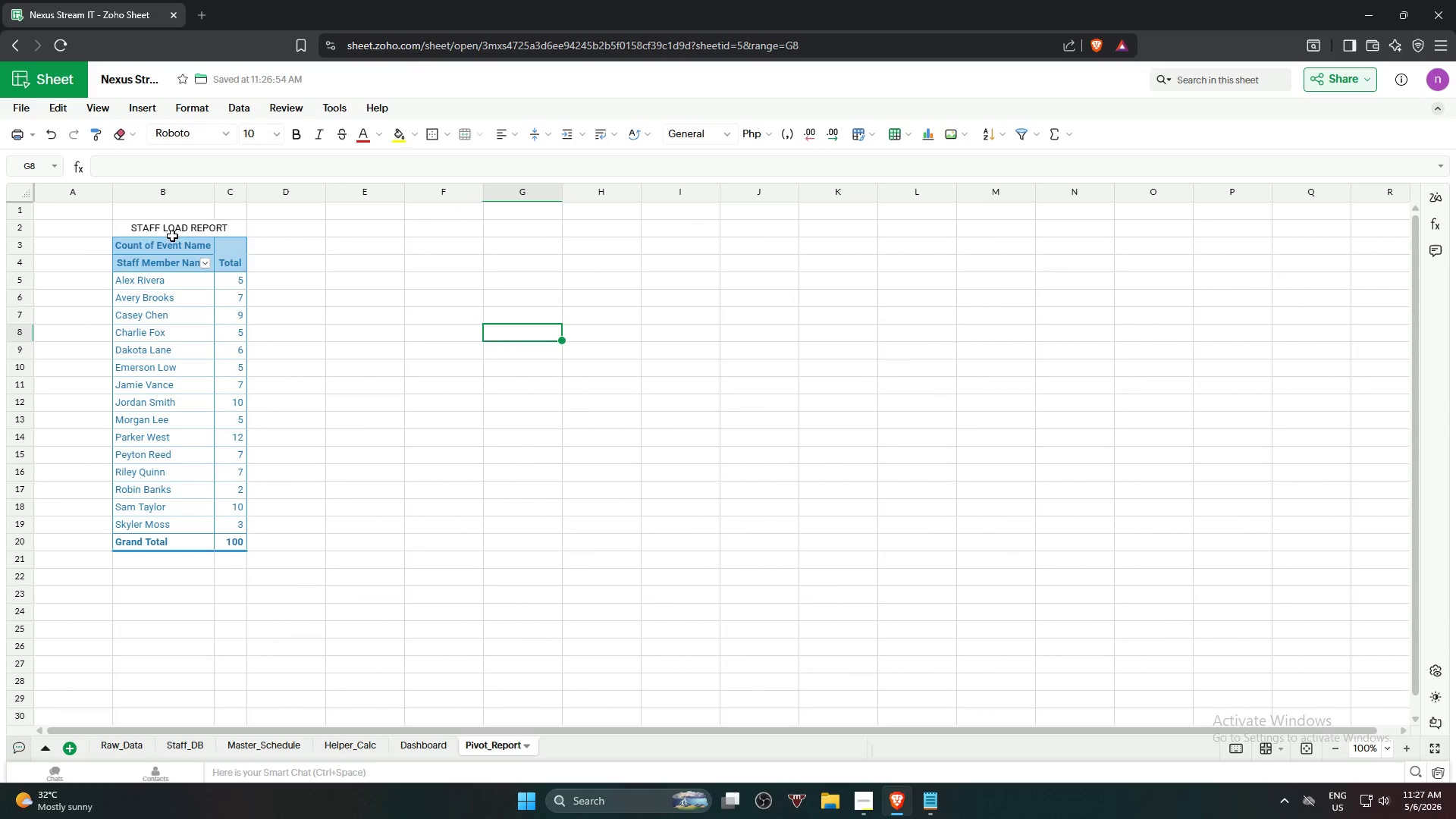 
left_click([177, 231])
 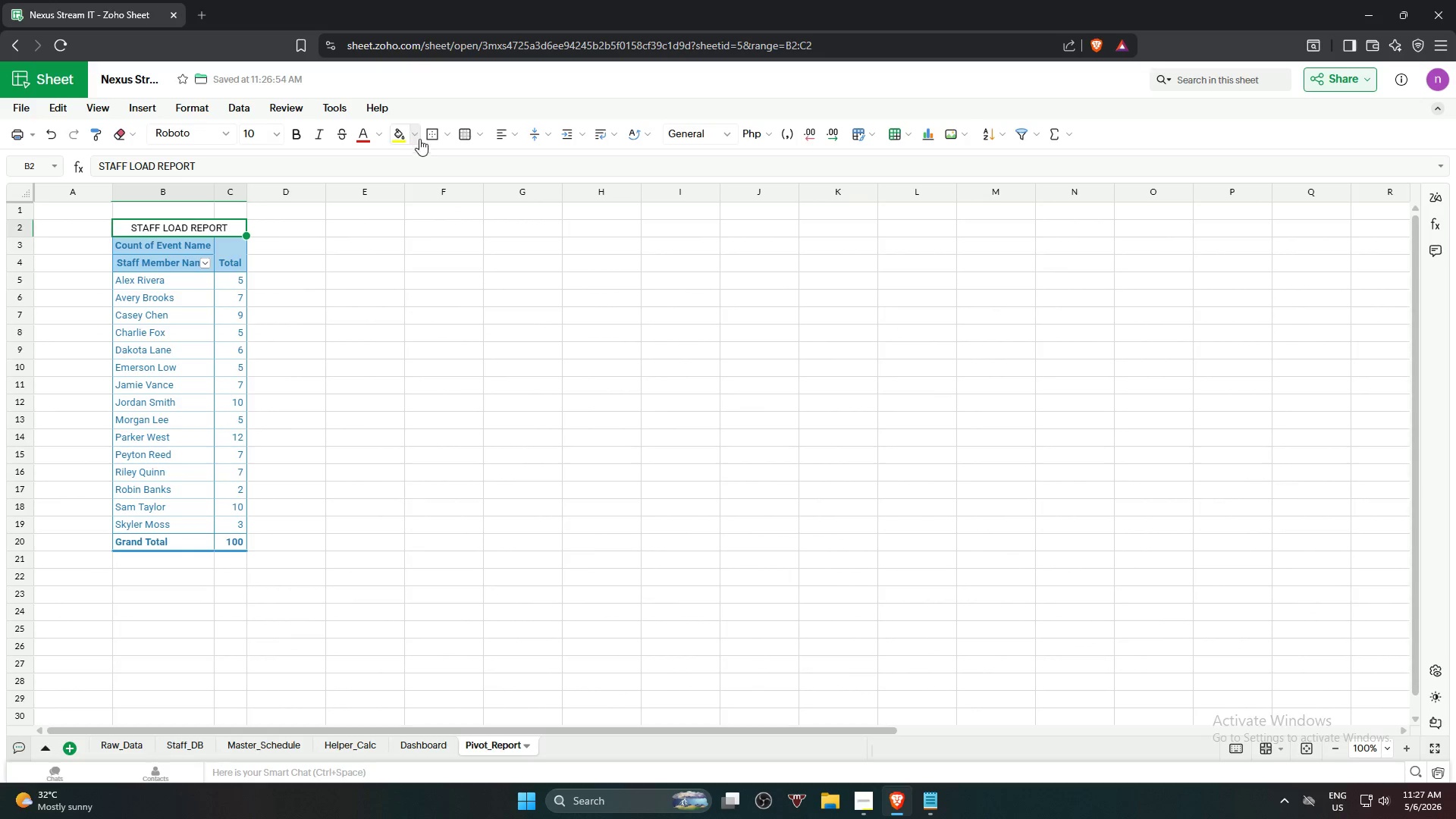 
left_click([430, 134])
 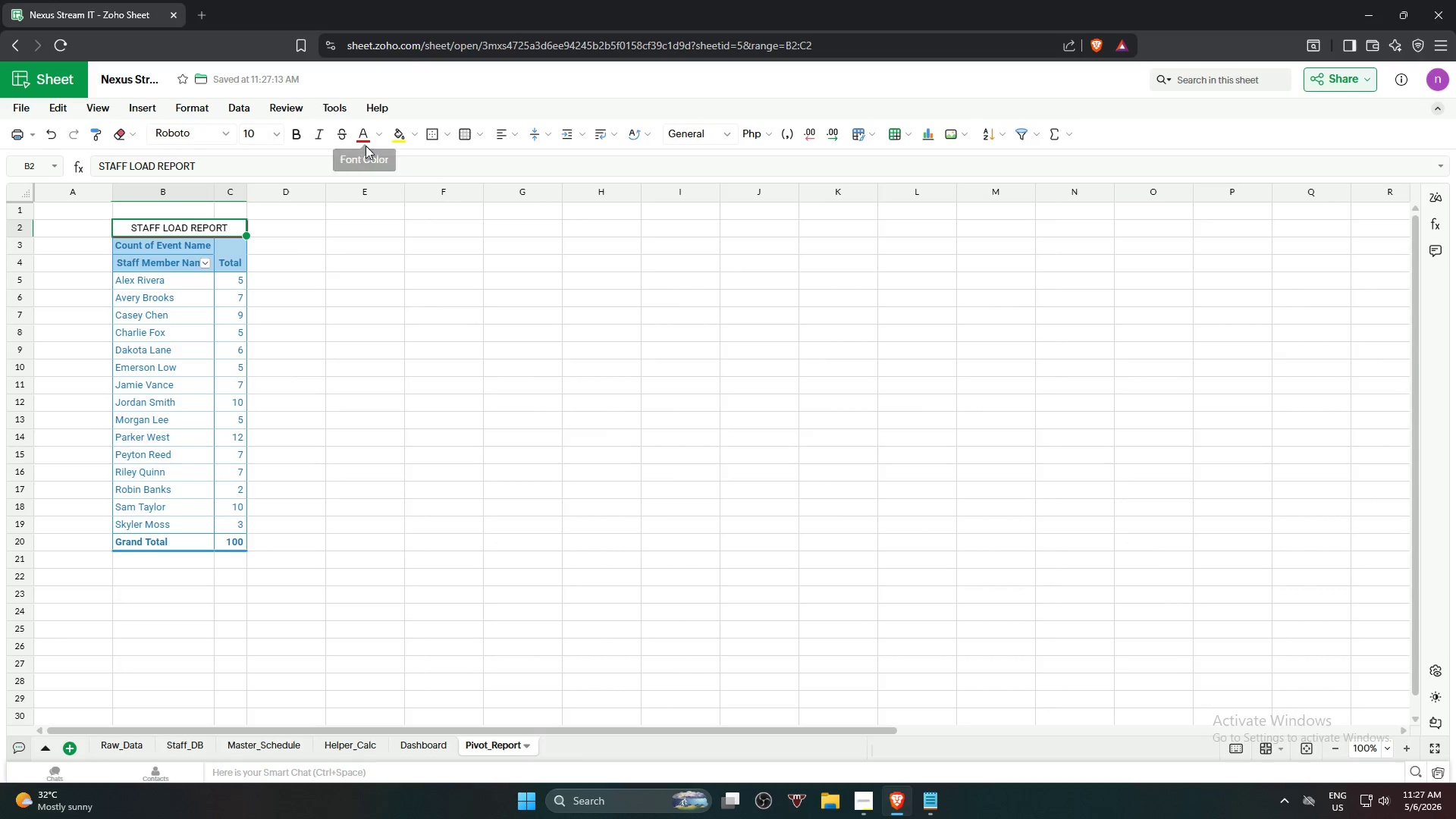 
left_click([366, 140])
 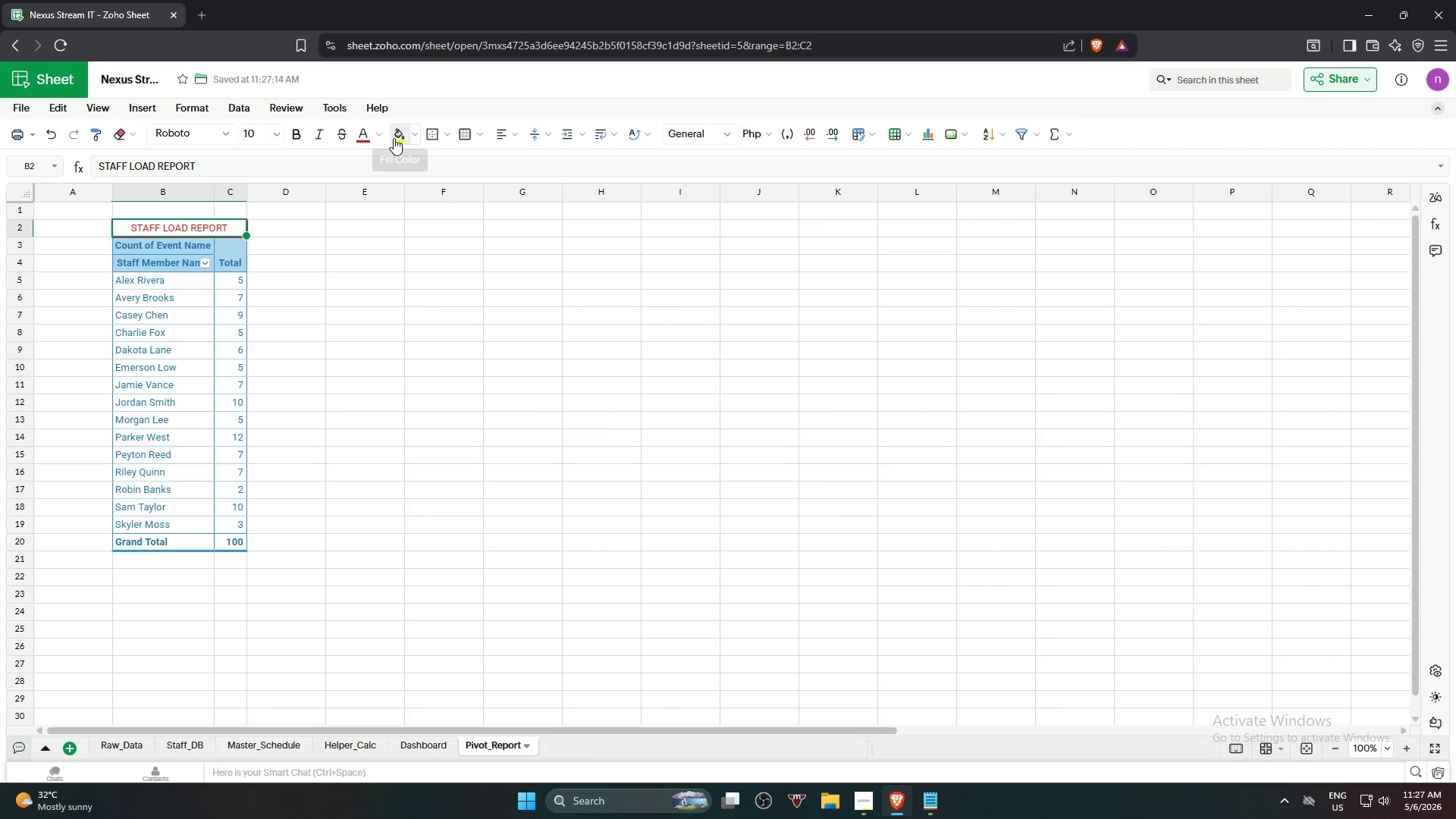 
left_click([394, 136])
 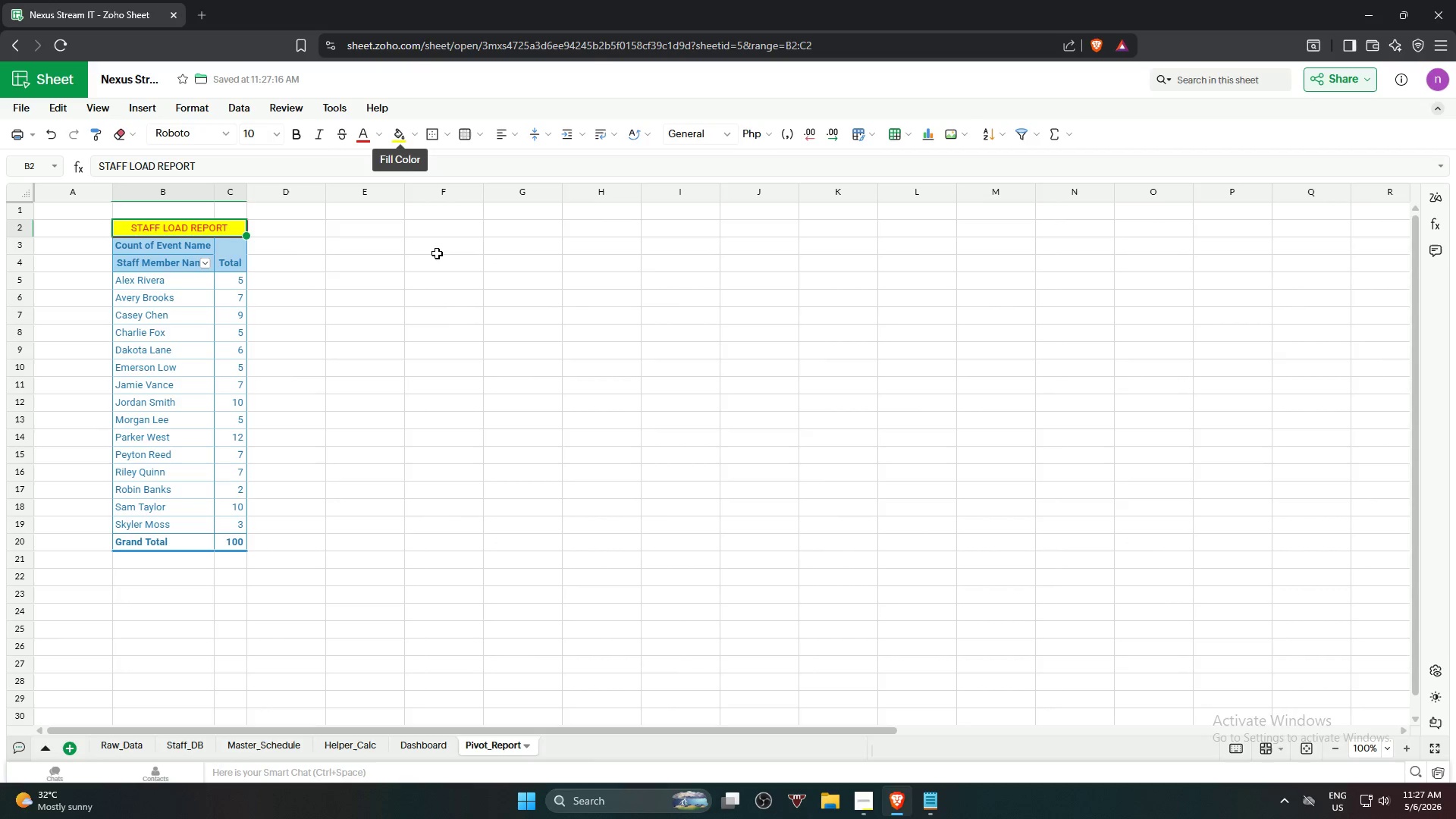 
left_click([436, 315])
 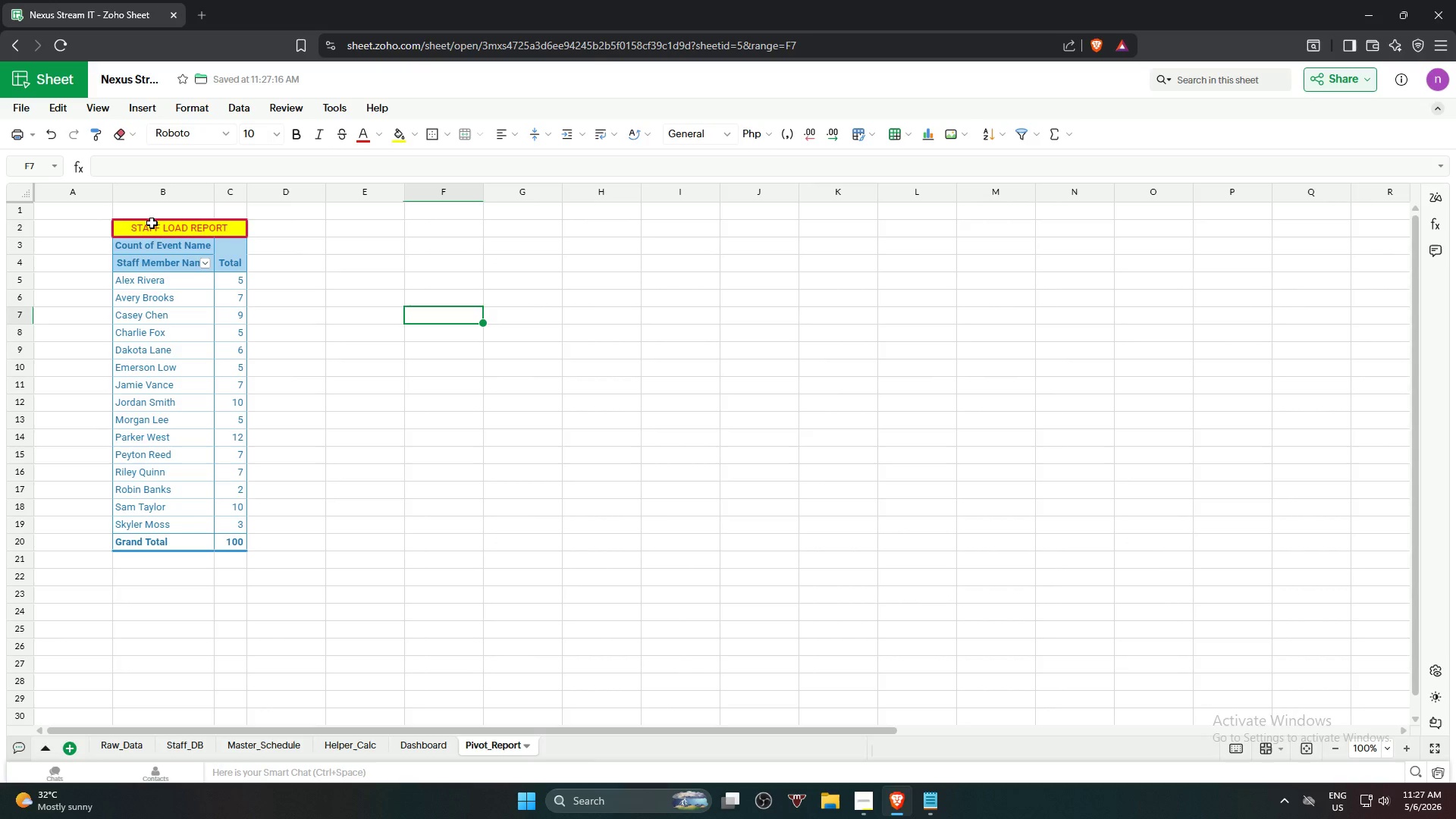 
left_click([152, 224])
 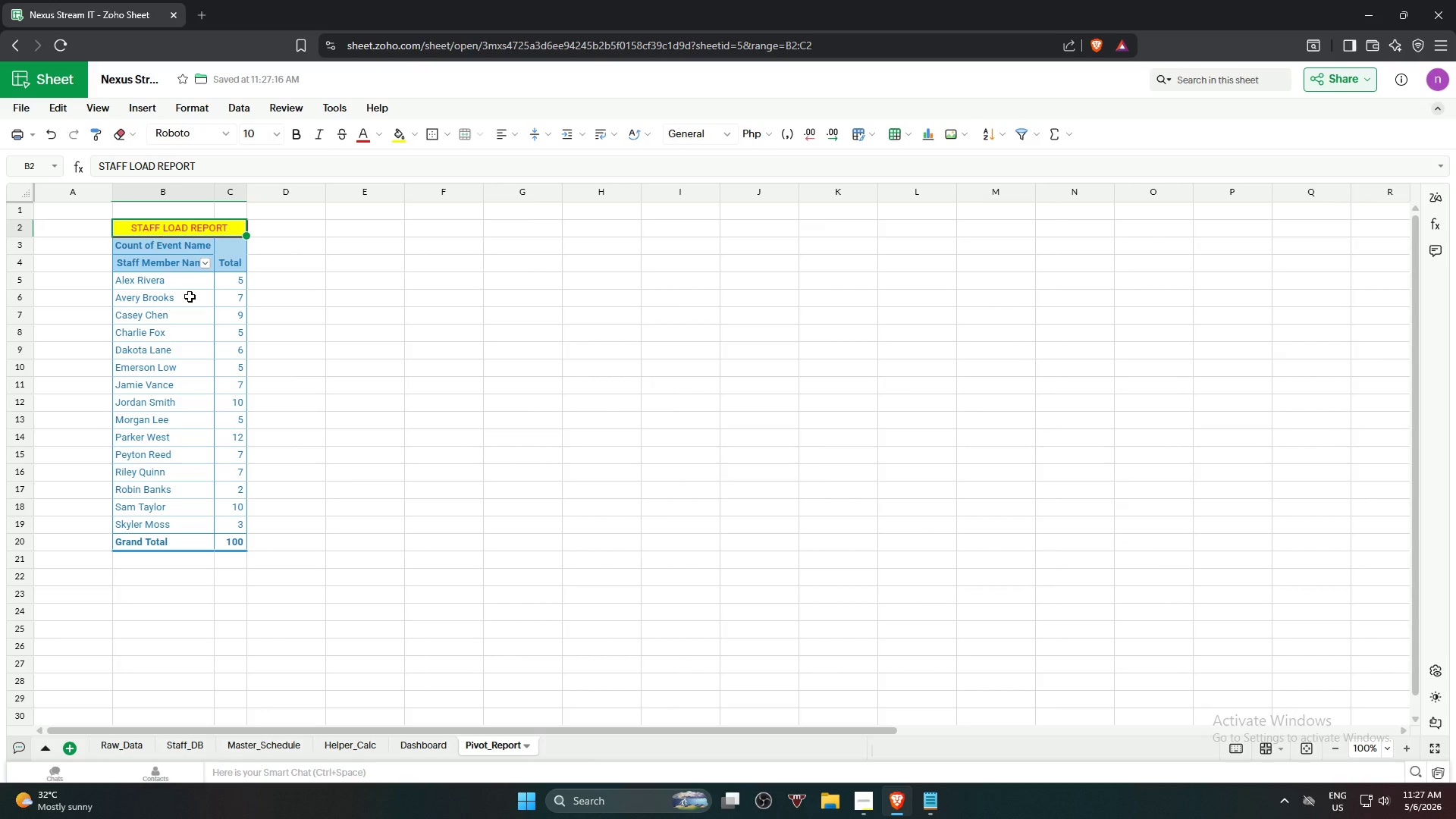 
hold_key(key=ShiftLeft, duration=1.5)
 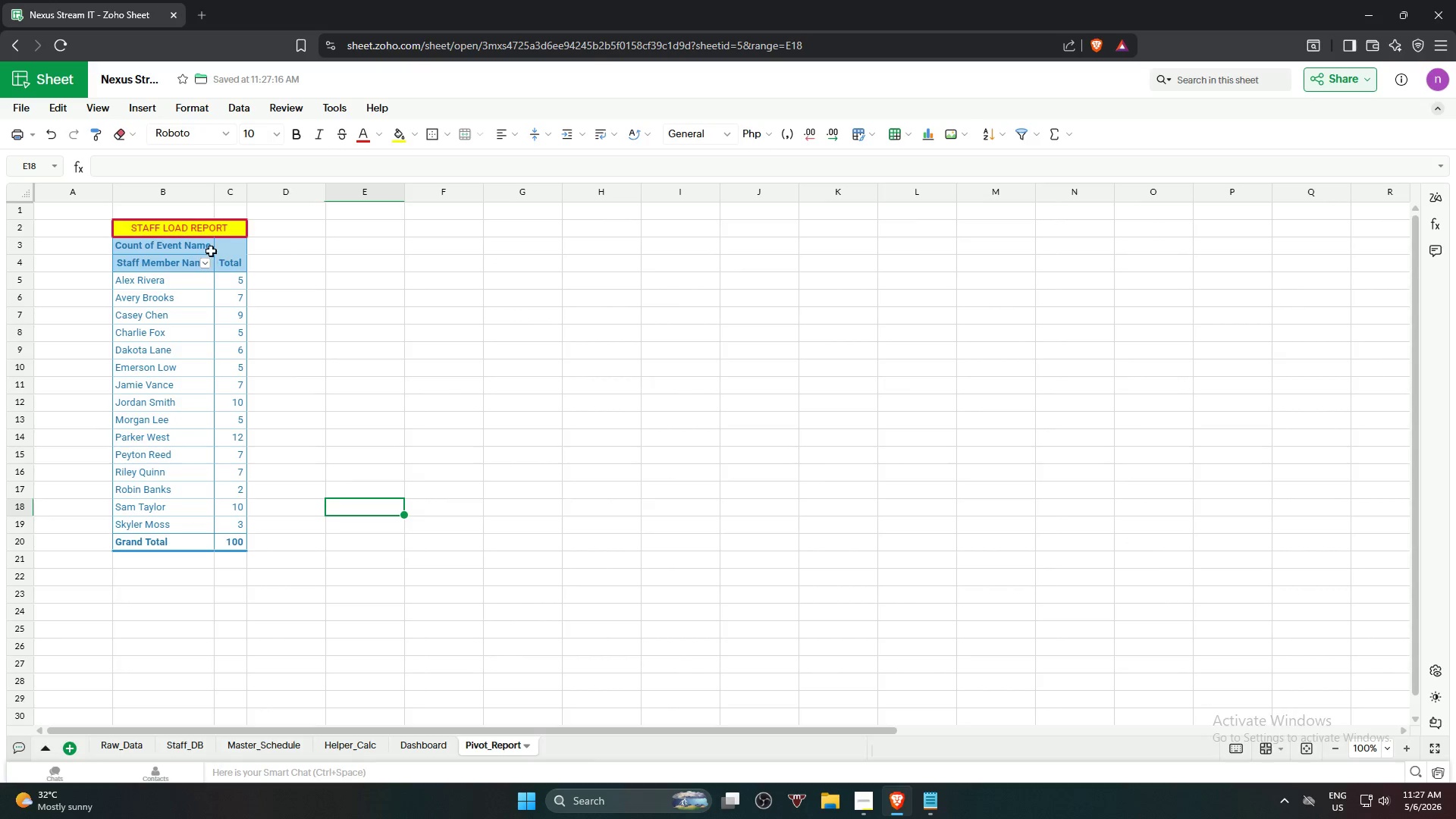 
left_click([210, 224])
 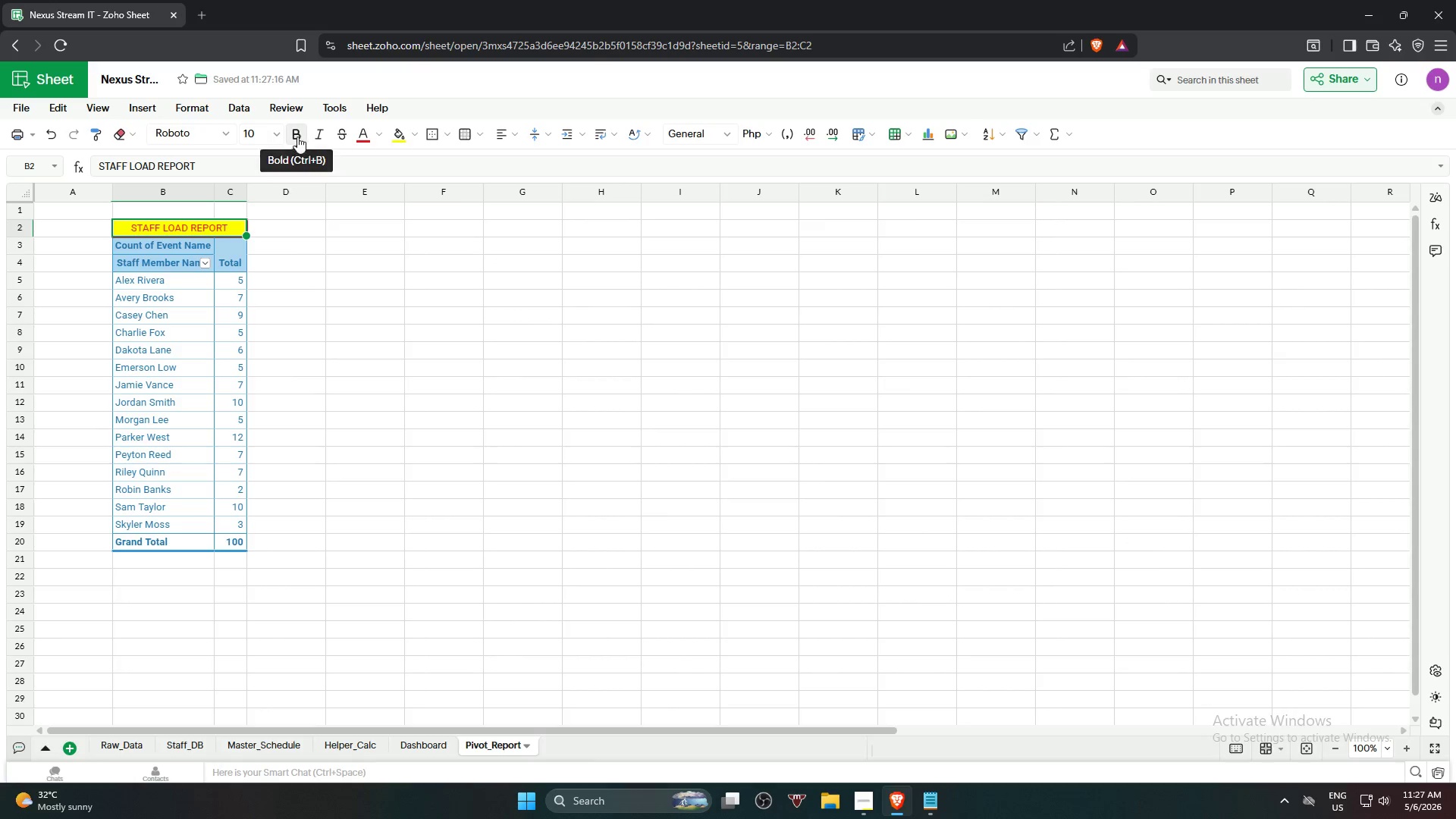 
double_click([313, 130])
 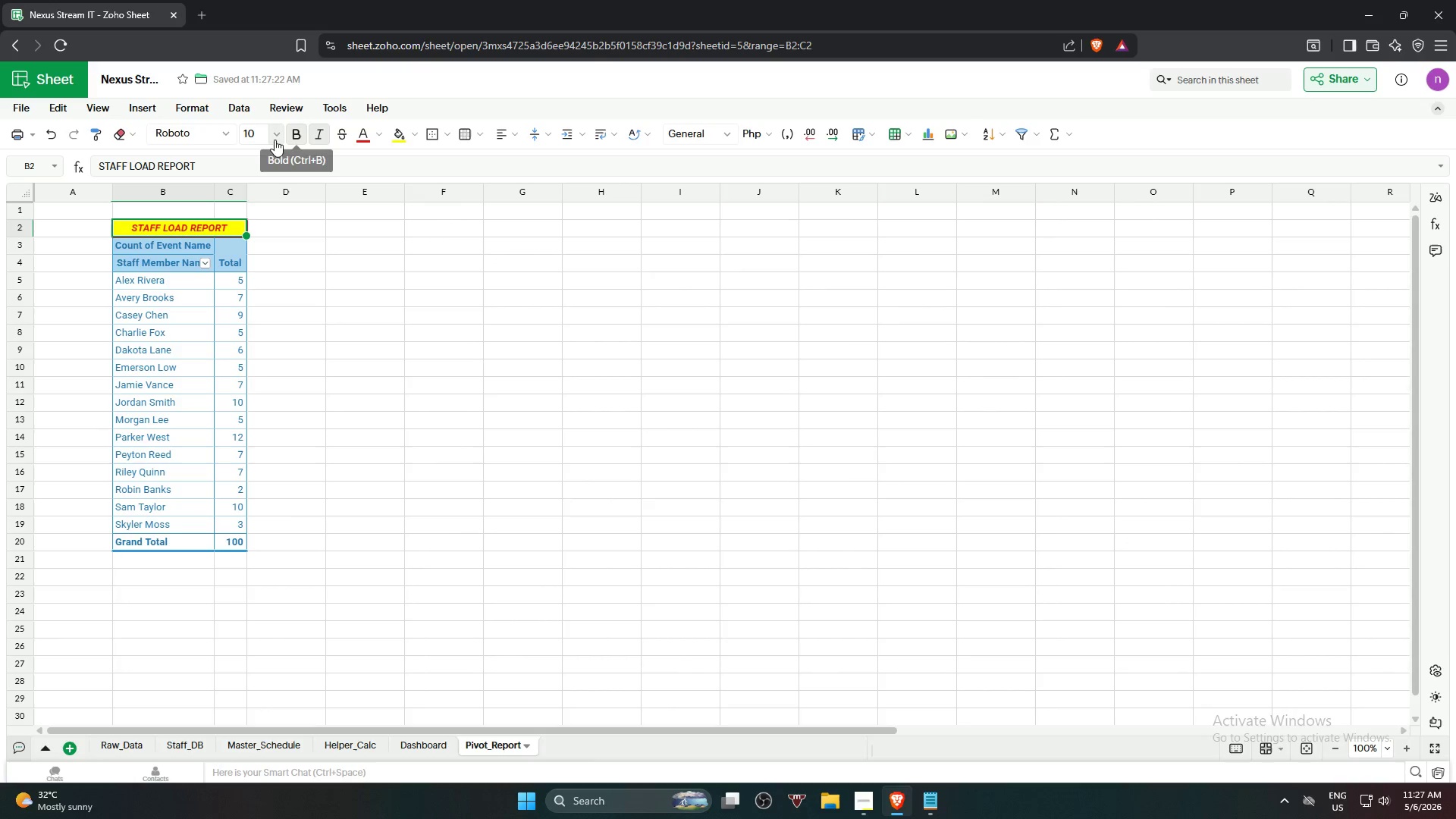 
left_click([276, 136])
 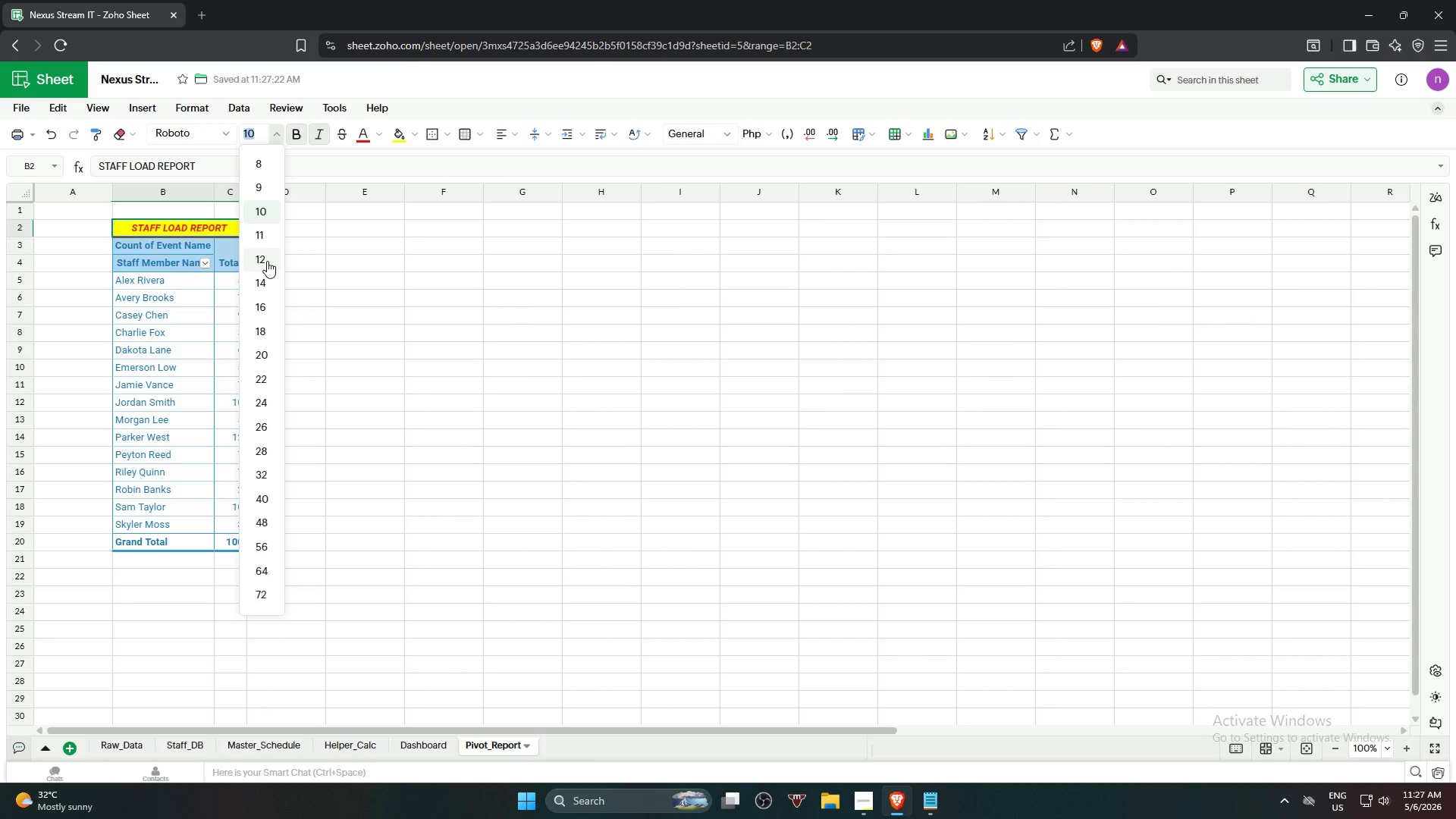 
left_click([267, 261])
 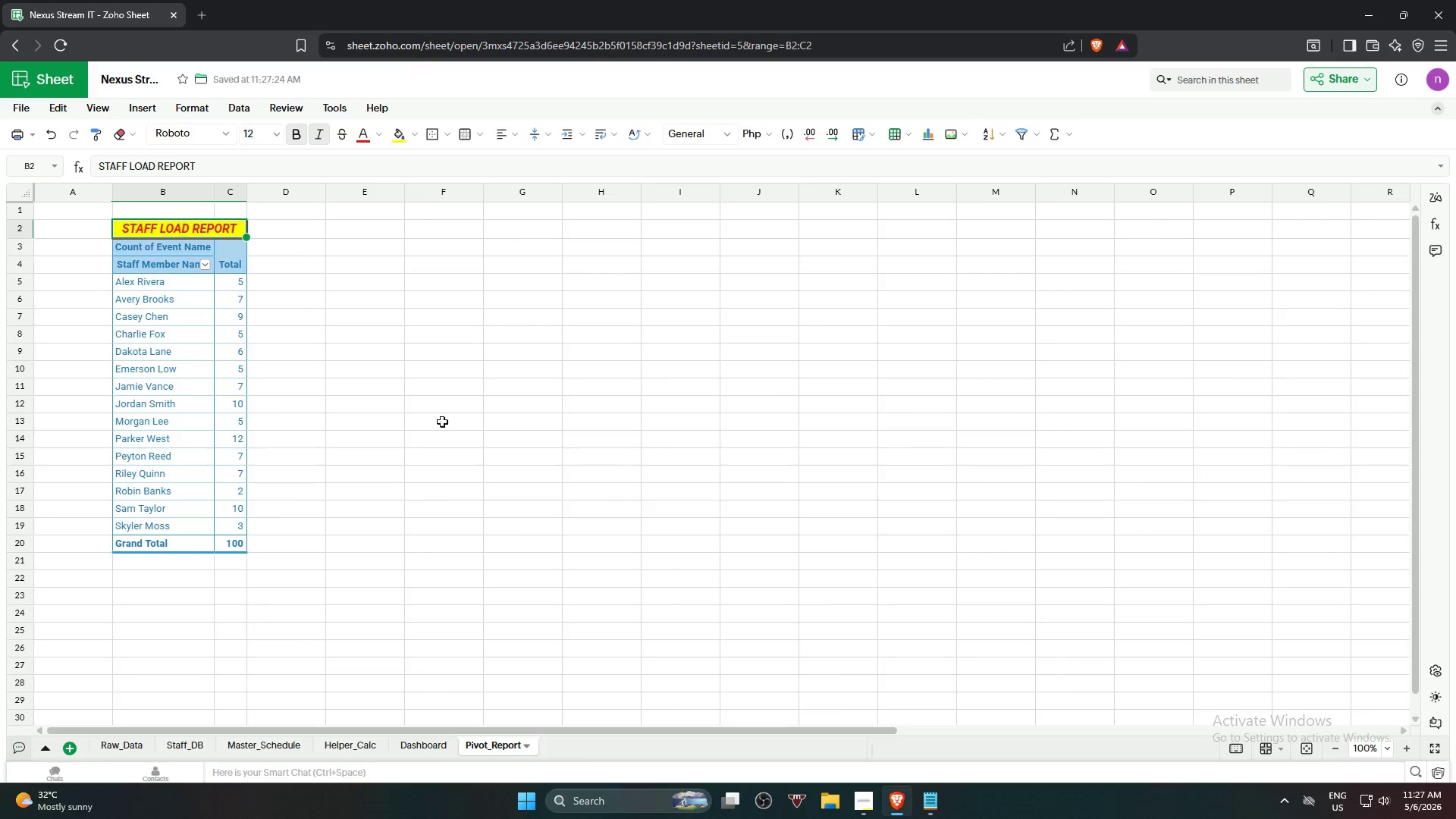 
left_click([441, 428])
 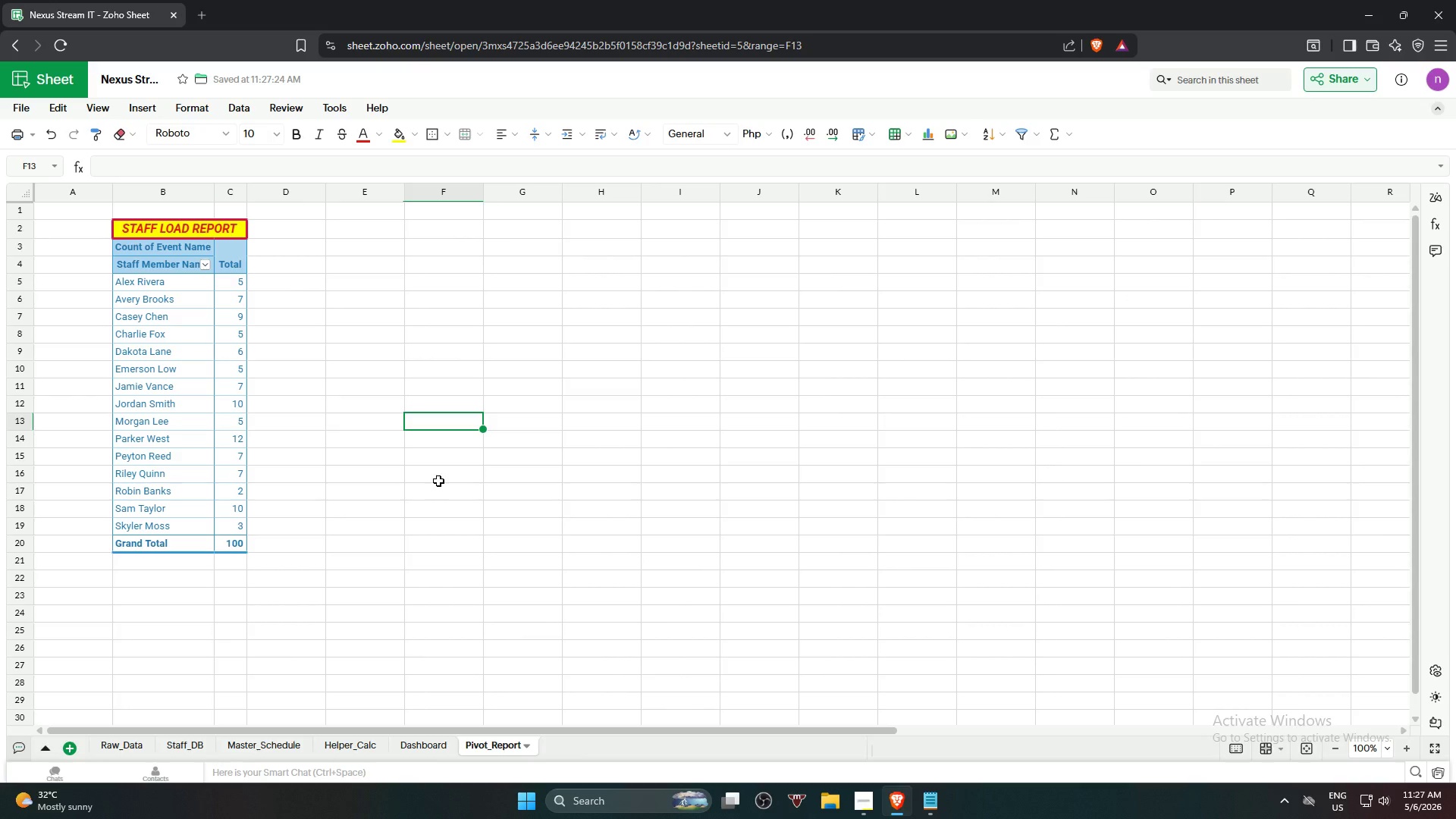 
left_click([828, 573])
 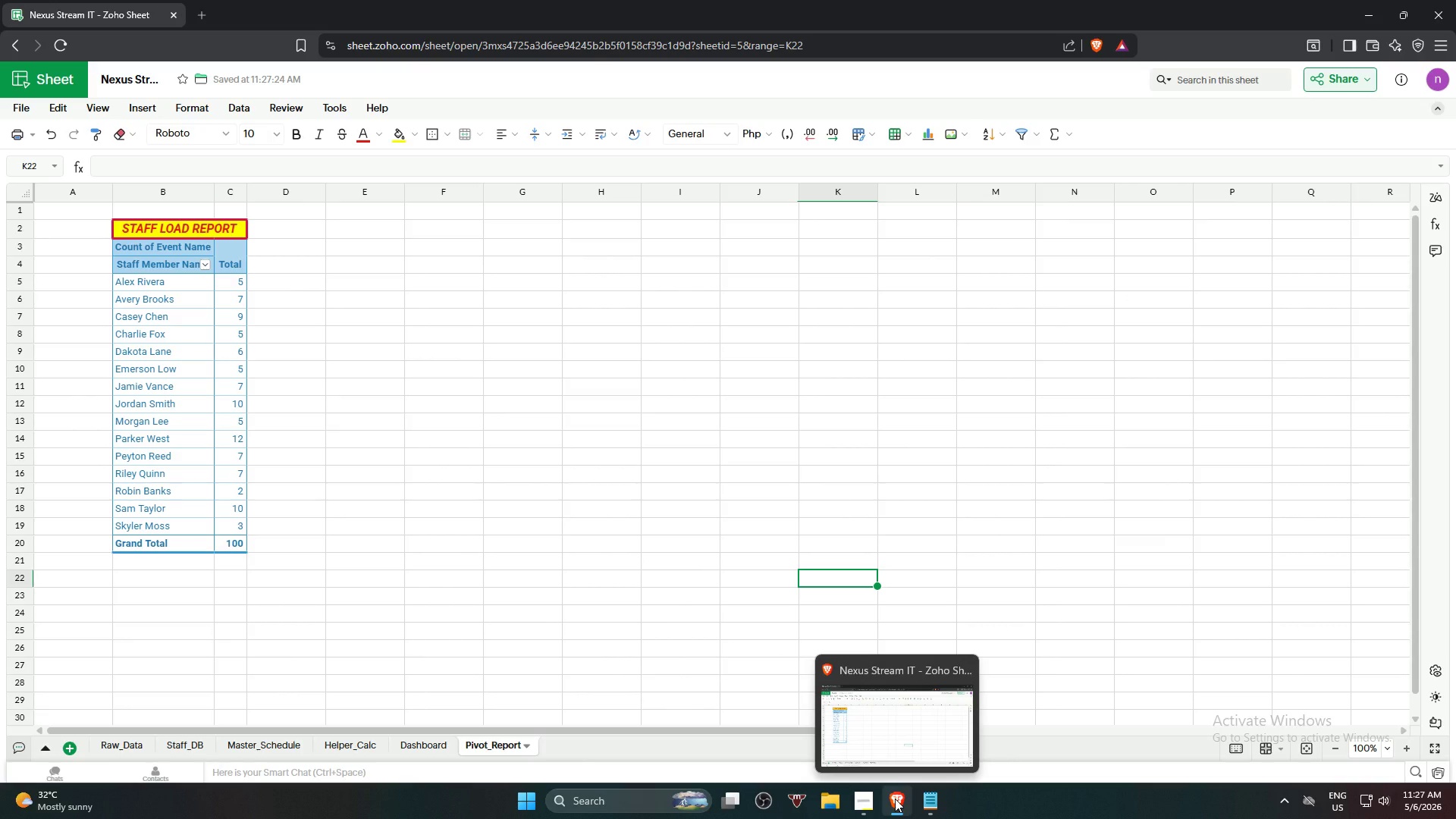 
left_click([874, 811])